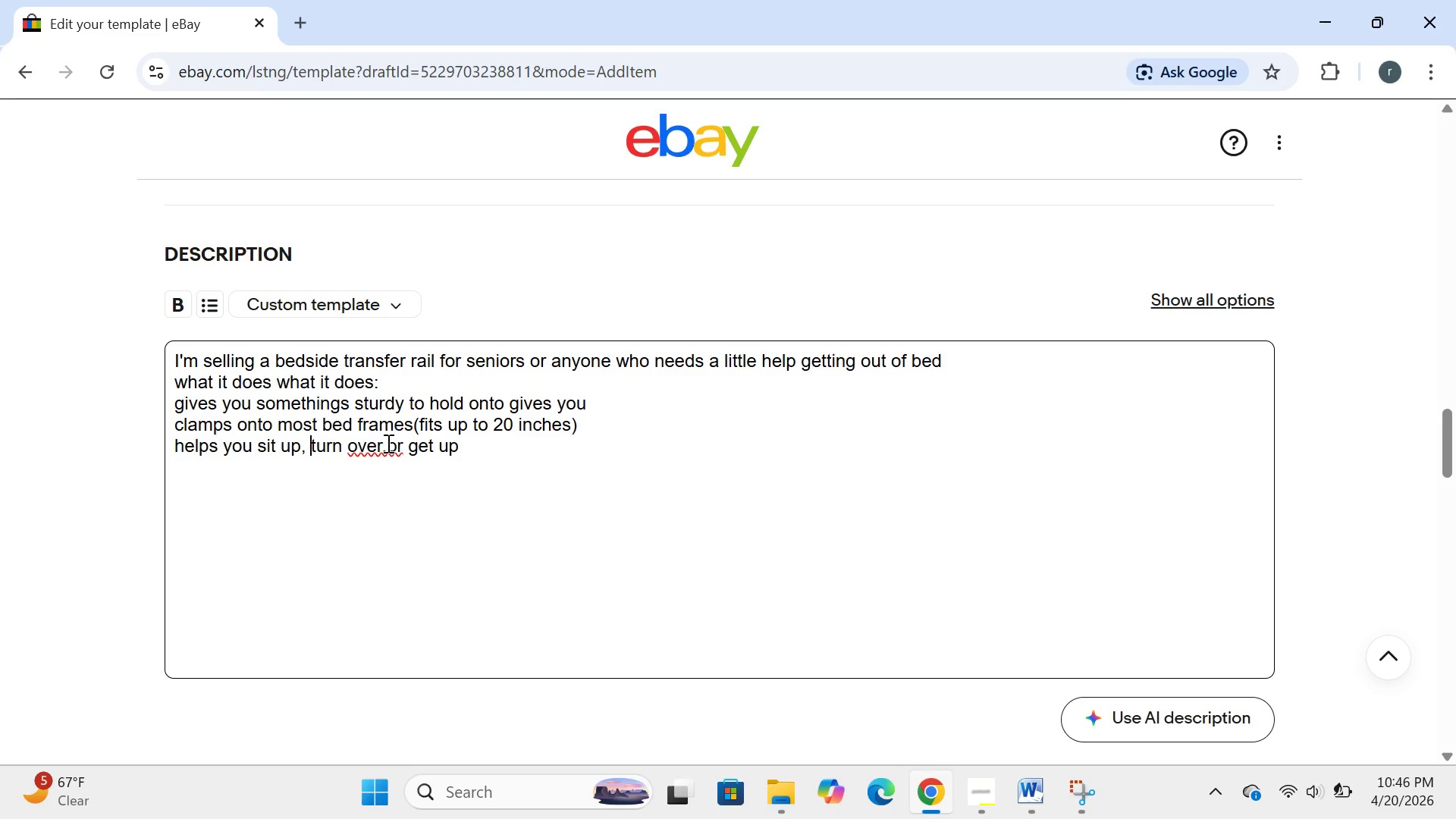 
left_click([385, 448])
 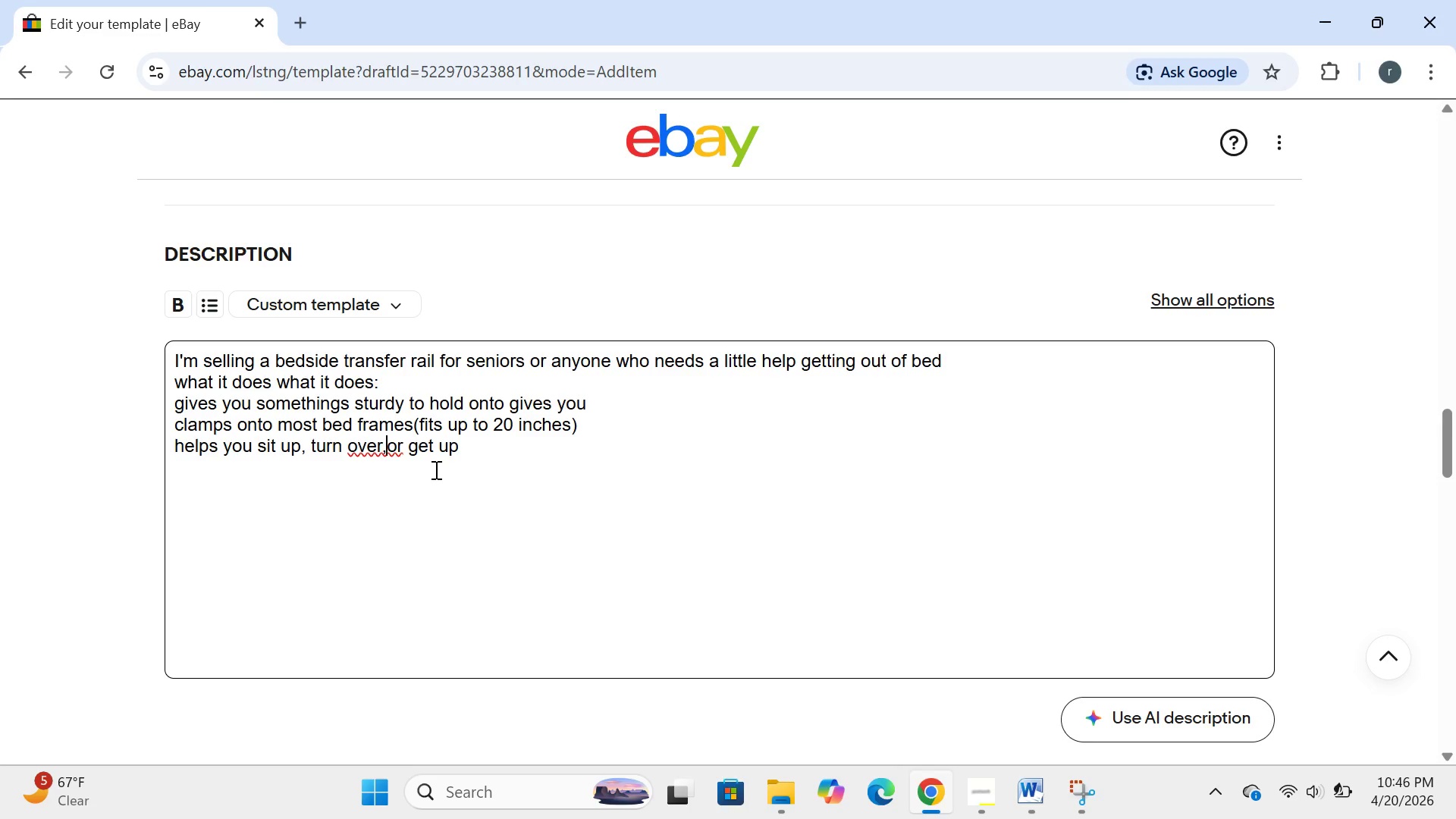 
key(Space)
 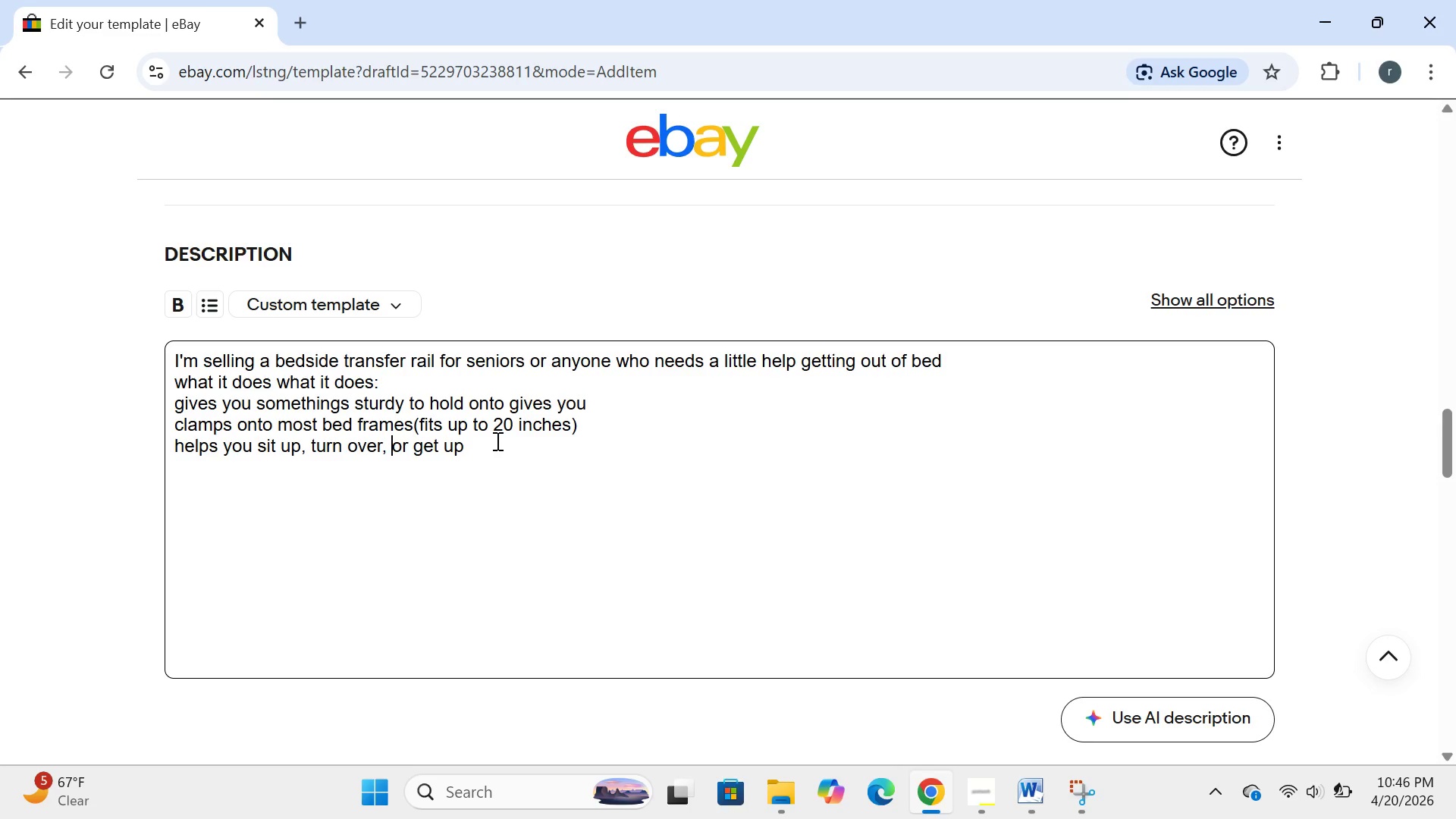 
left_click([496, 441])
 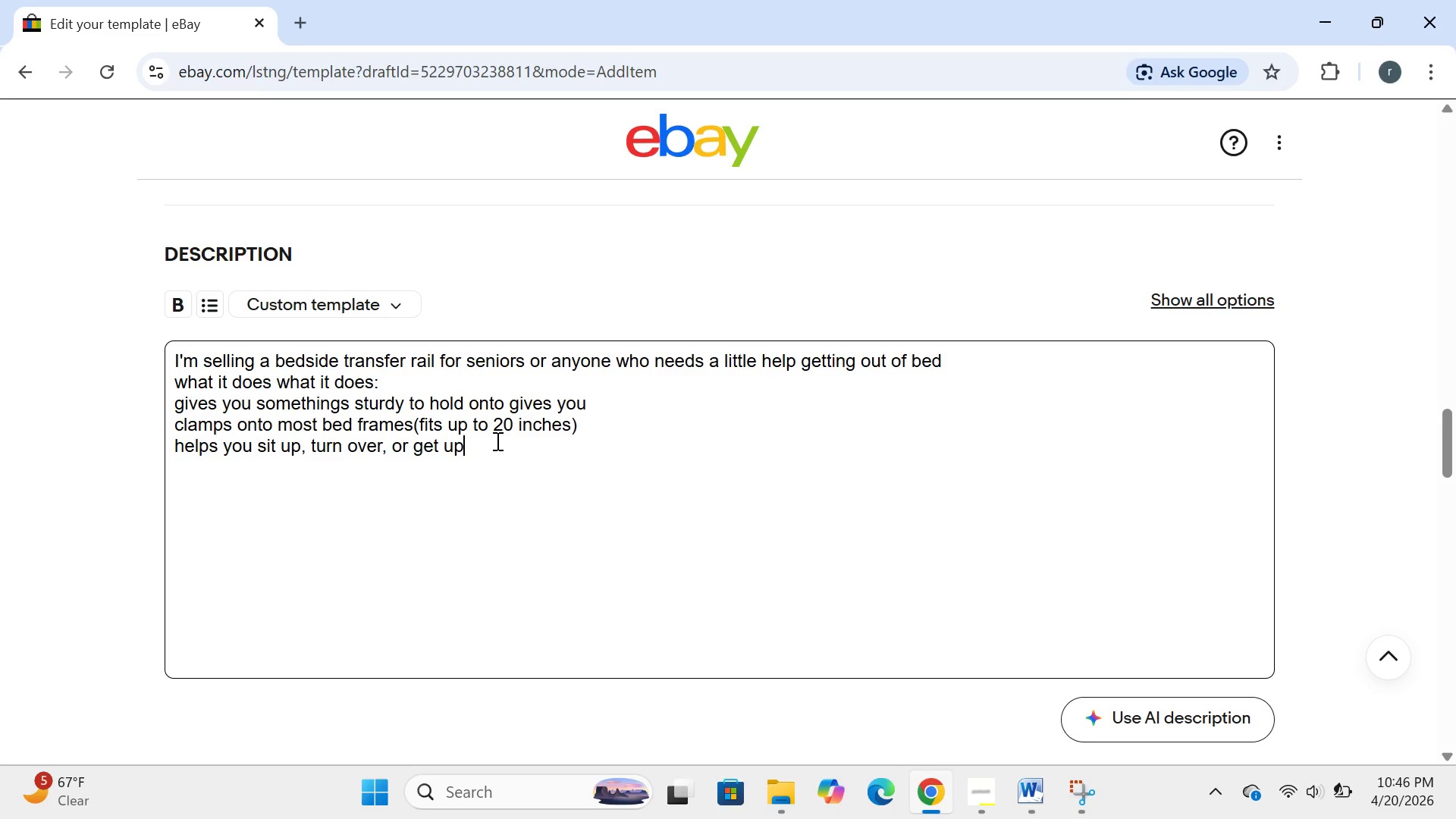 
left_click([496, 441])
 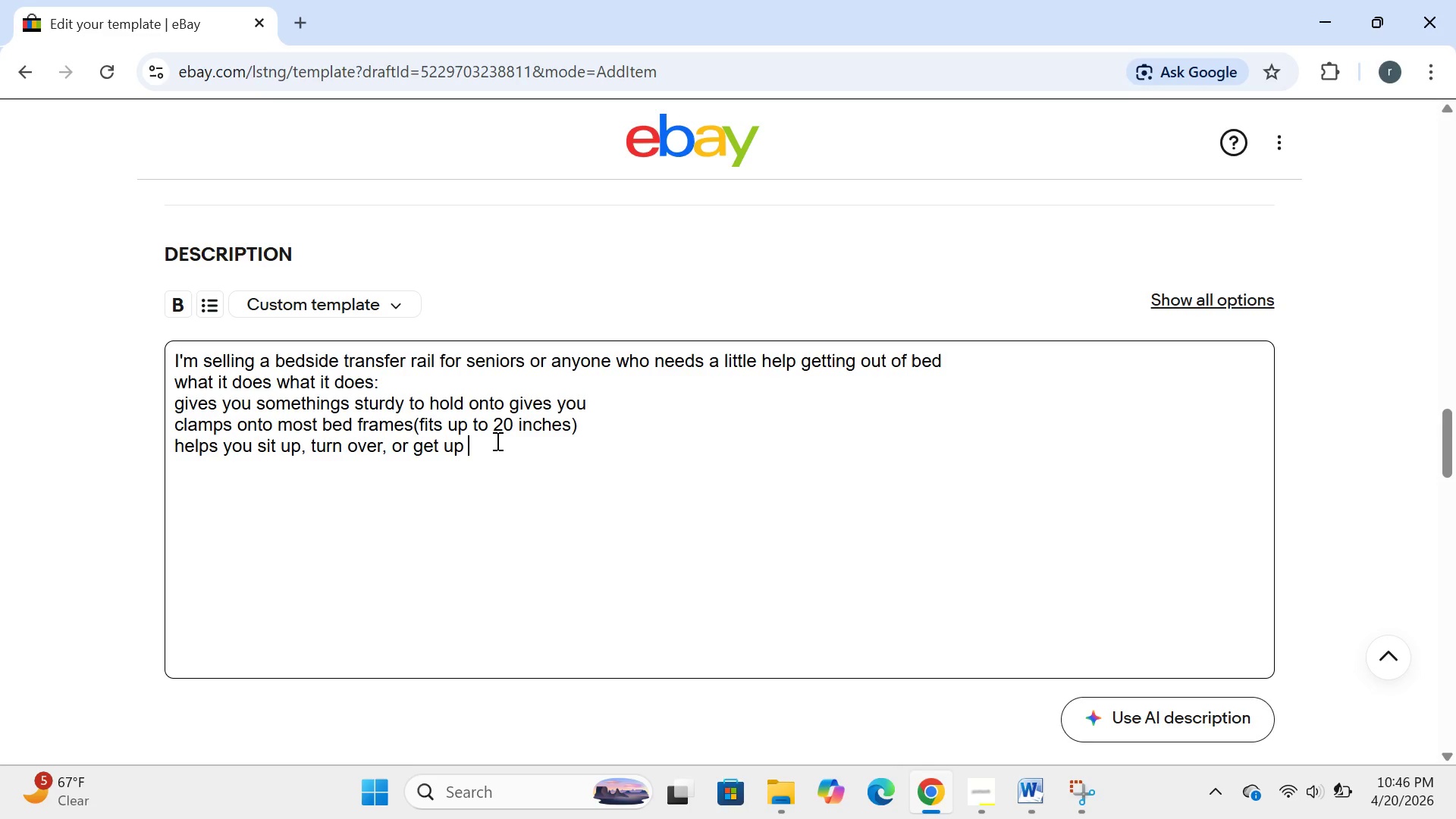 
type( sfely)
 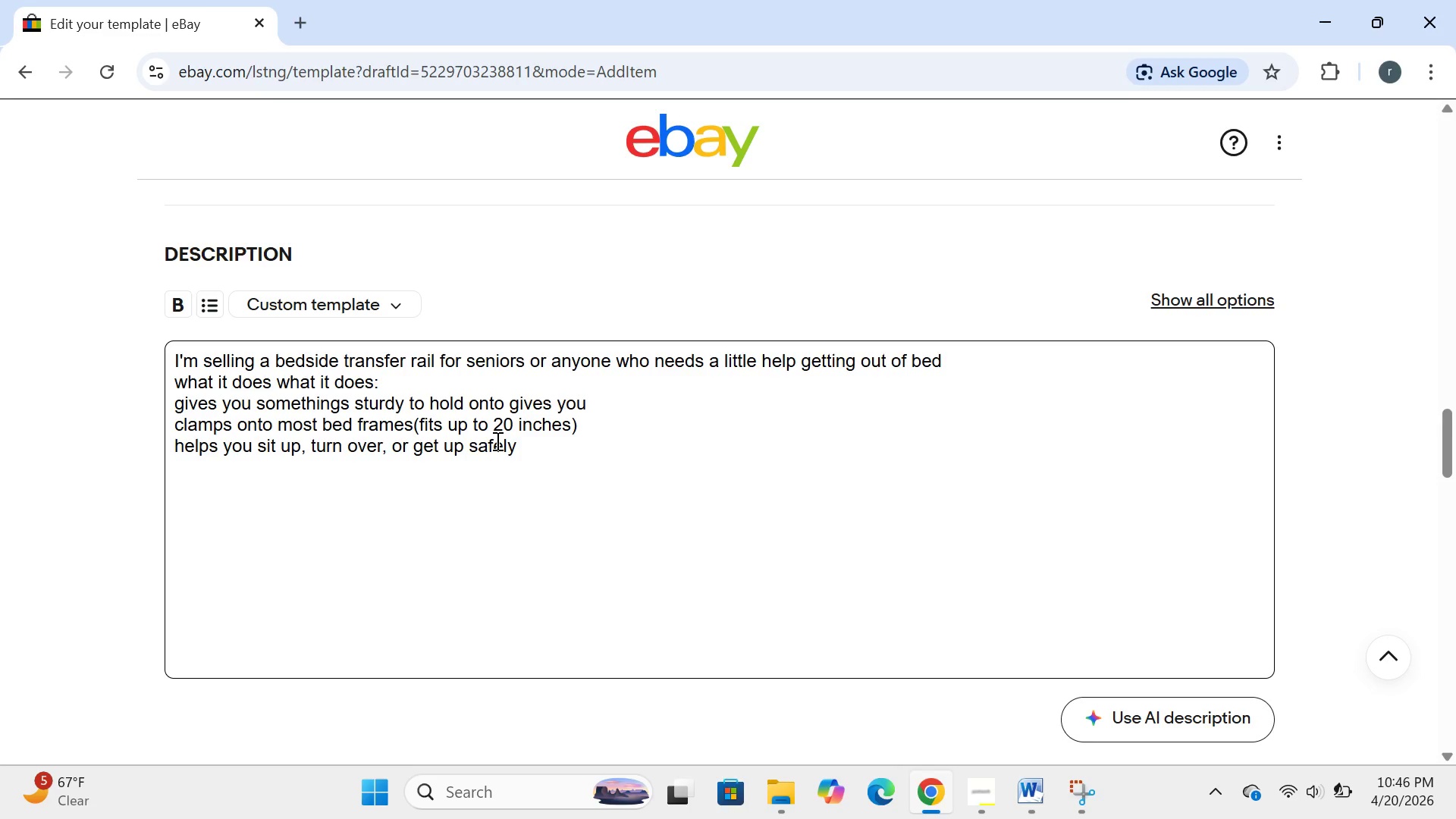 
hold_key(key=A, duration=6.41)
 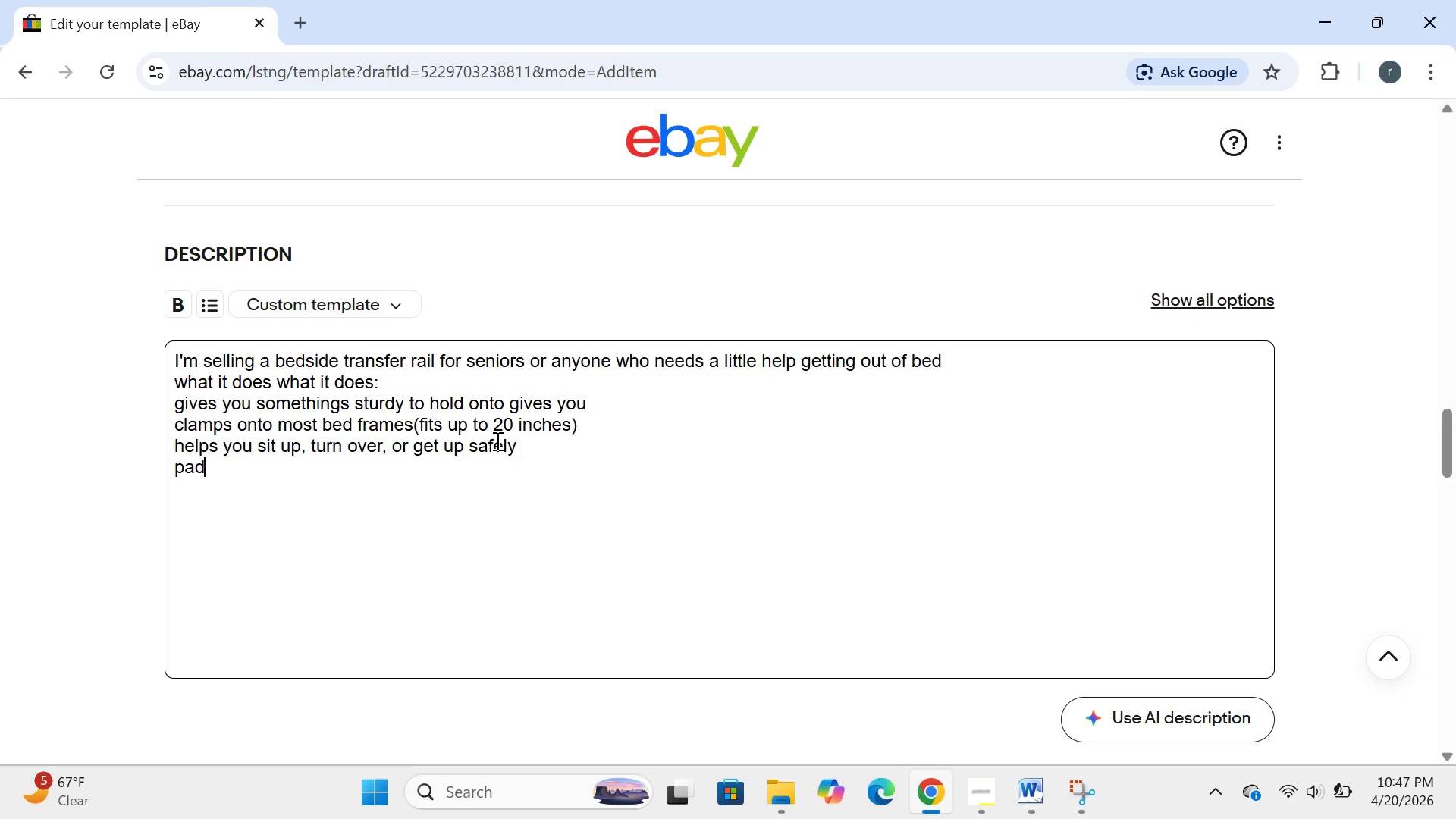 
key(Enter)
 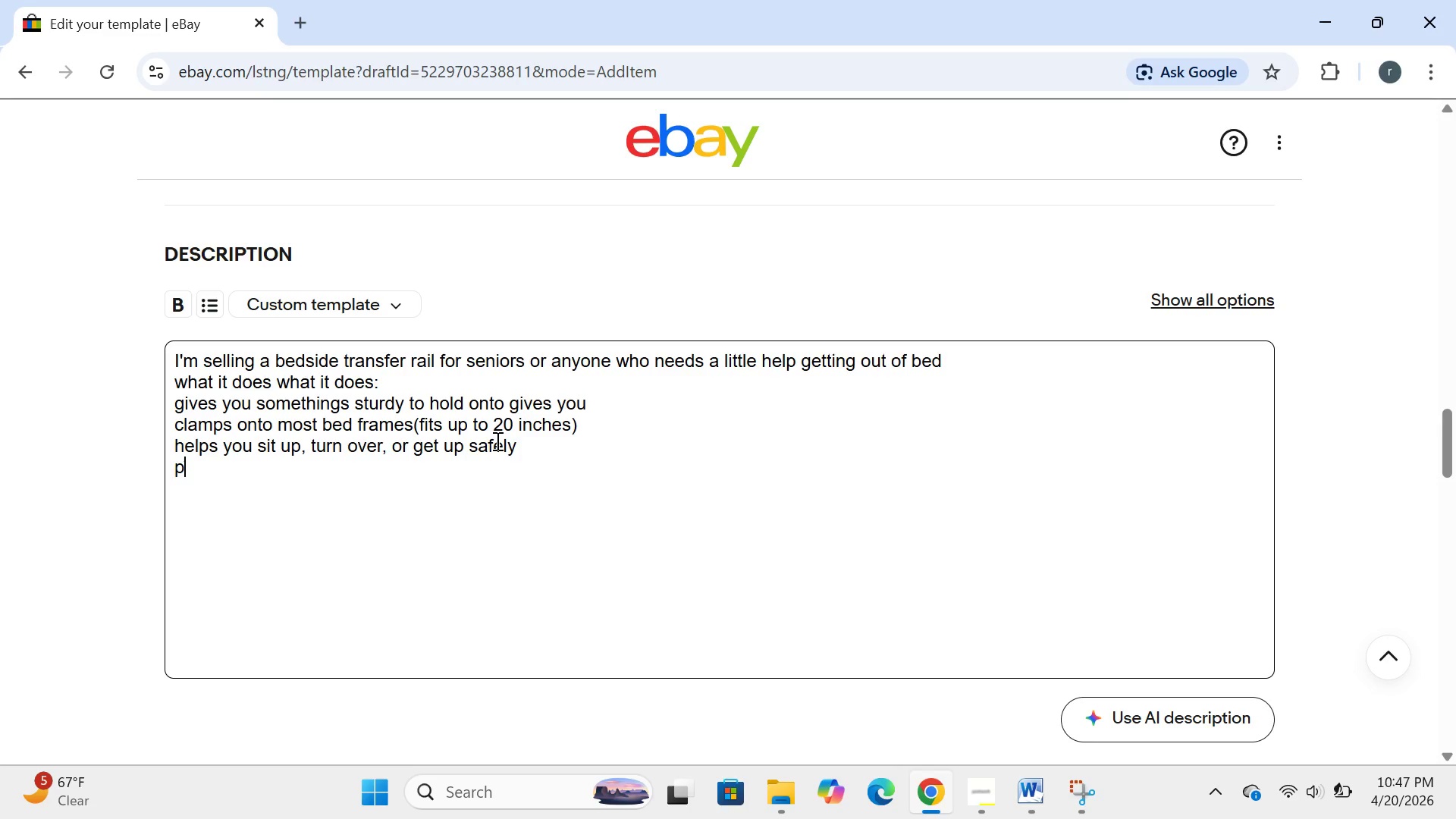 
type(pdded handle for comfort)
 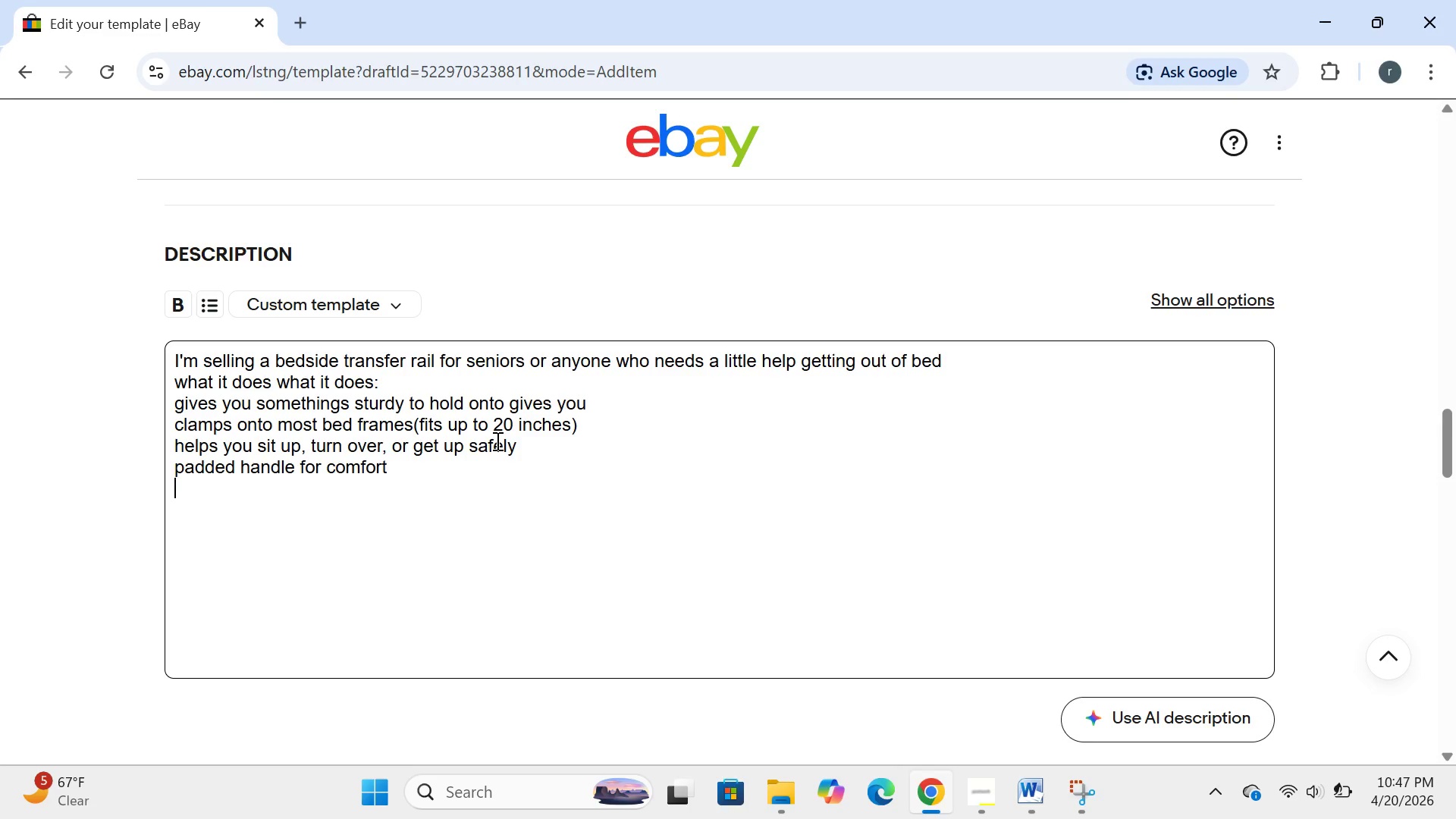 
key(Enter)
 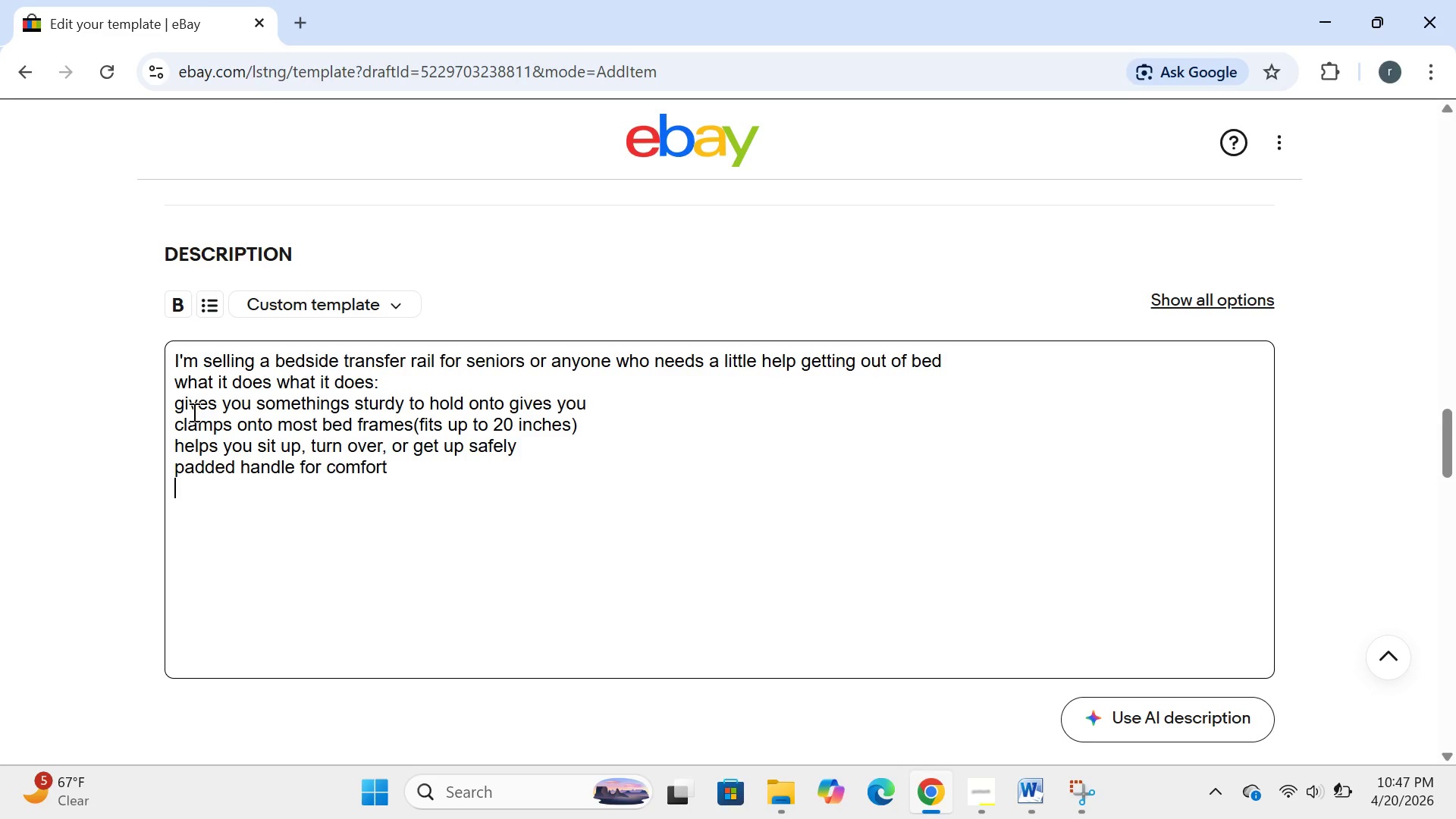 
wait(8.06)
 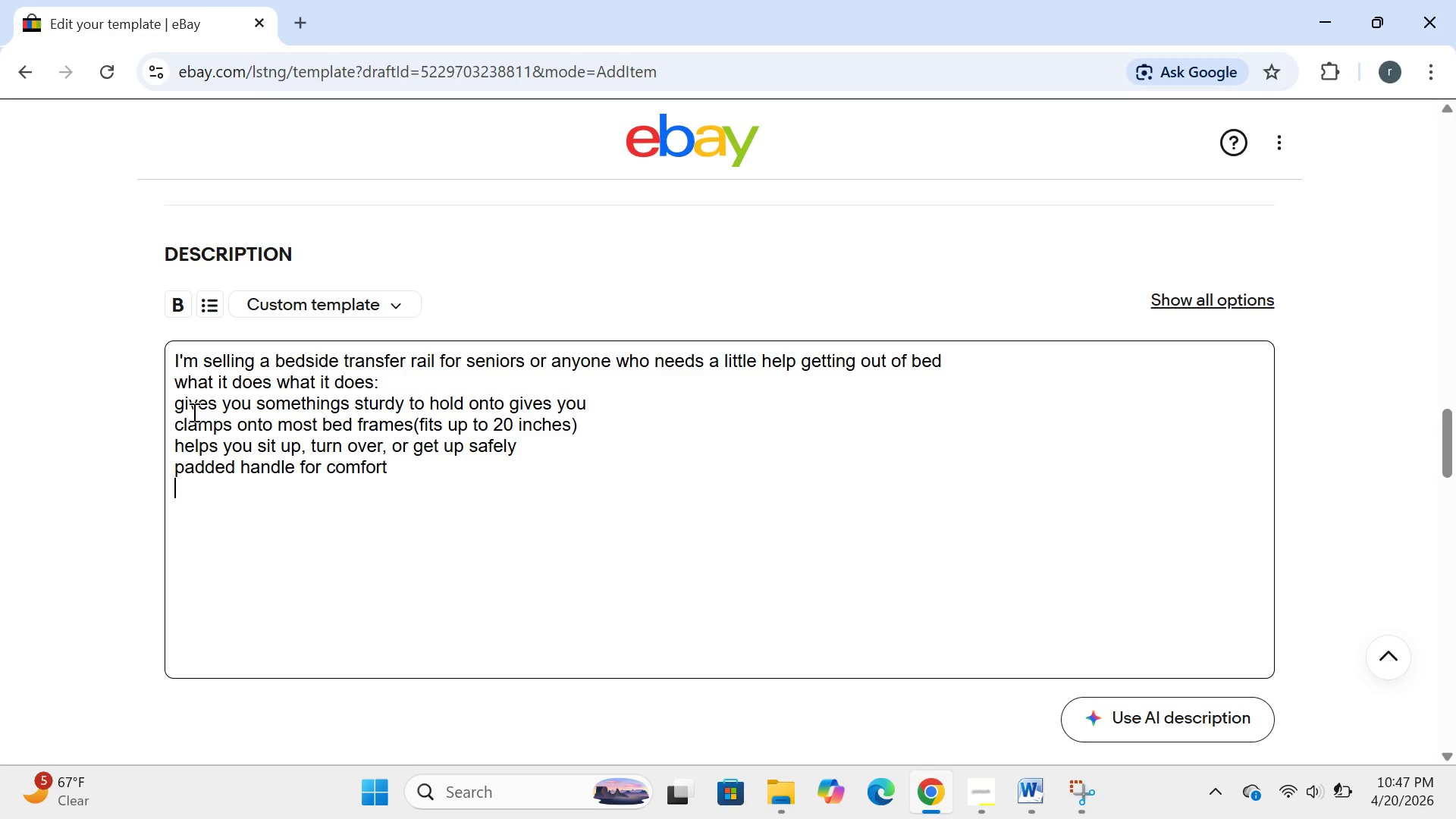 
left_click_drag(start_coordinate=[174, 400], to_coordinate=[447, 512])
 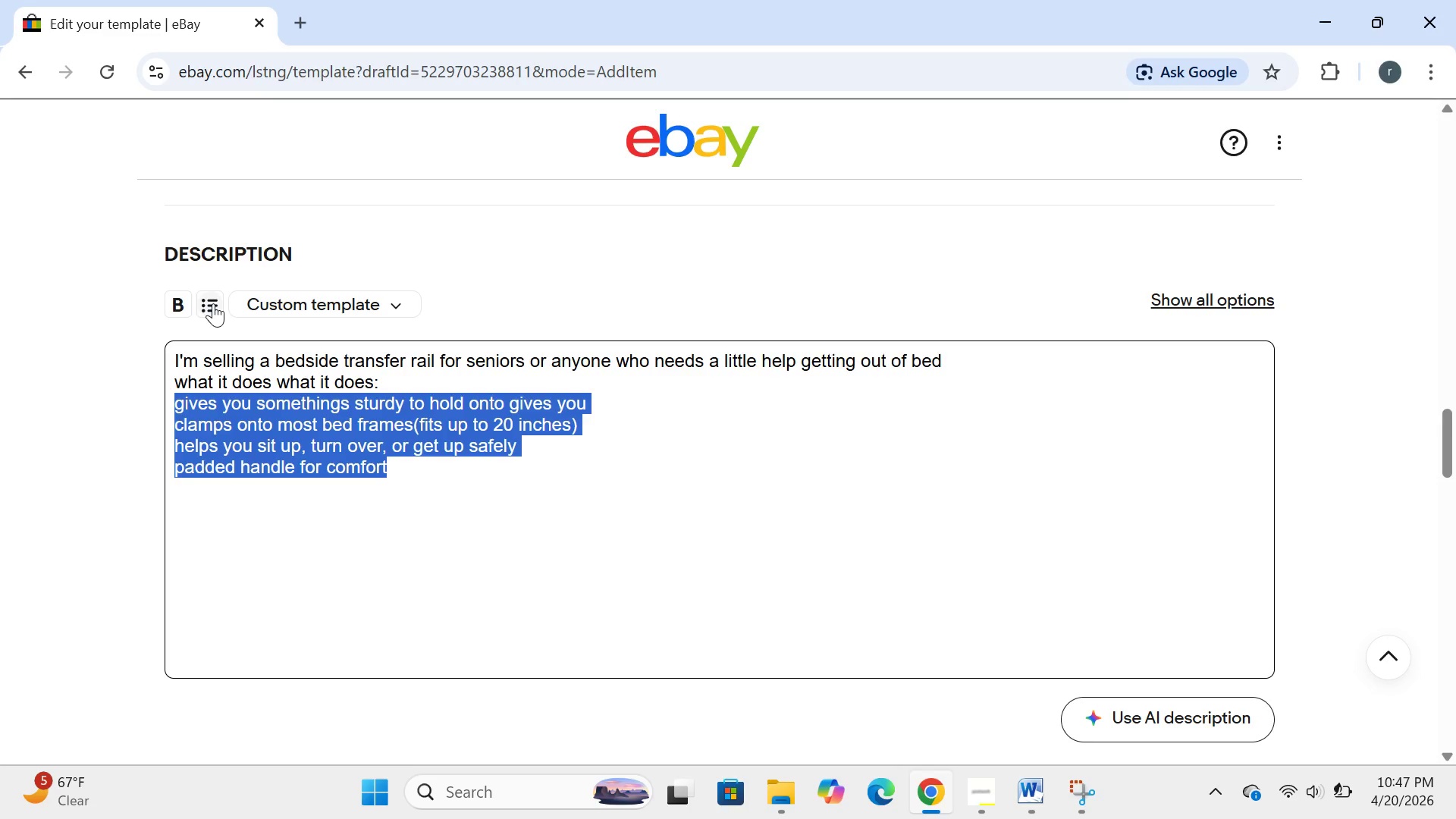 
left_click([213, 303])
 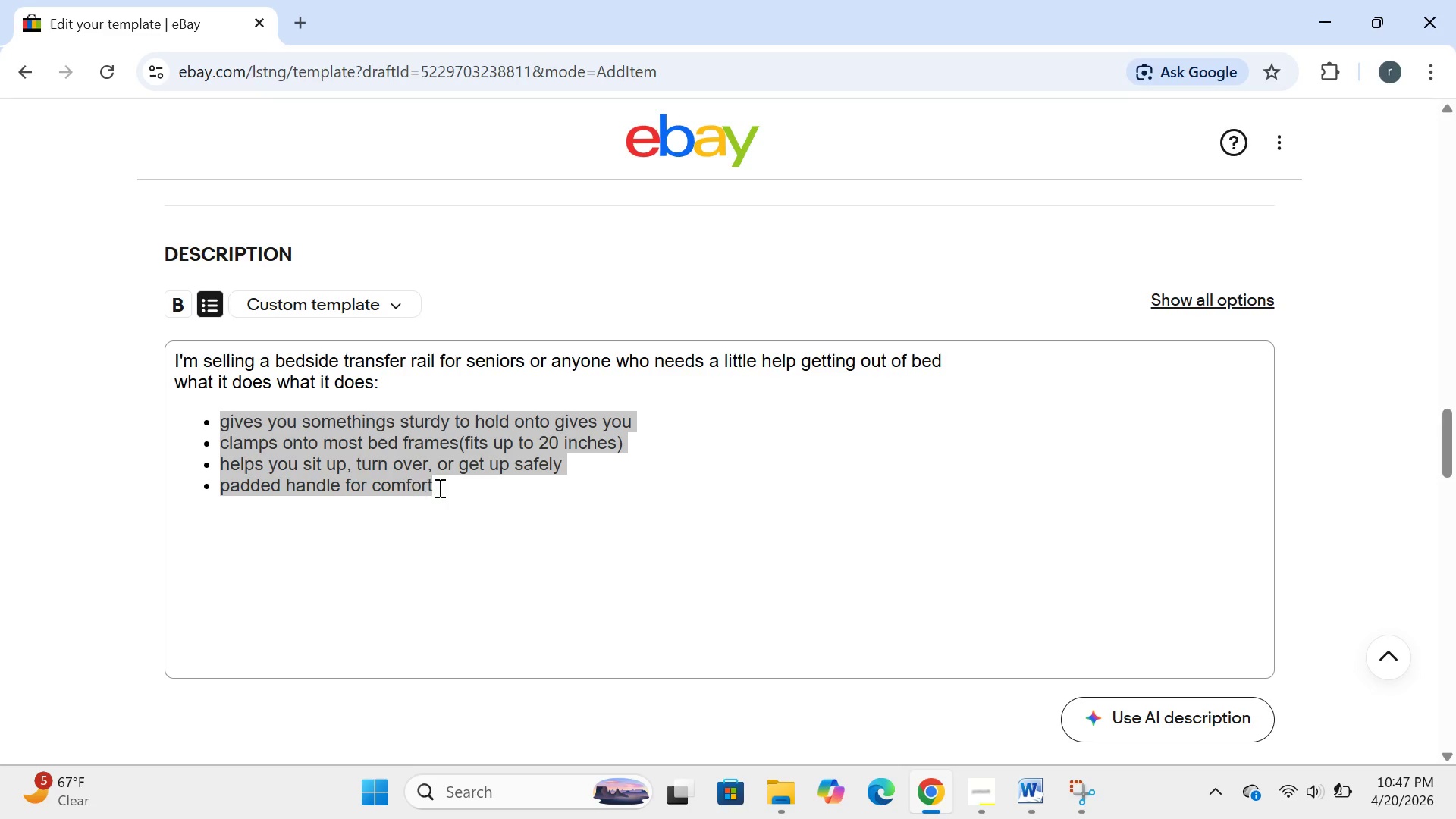 
left_click([460, 488])
 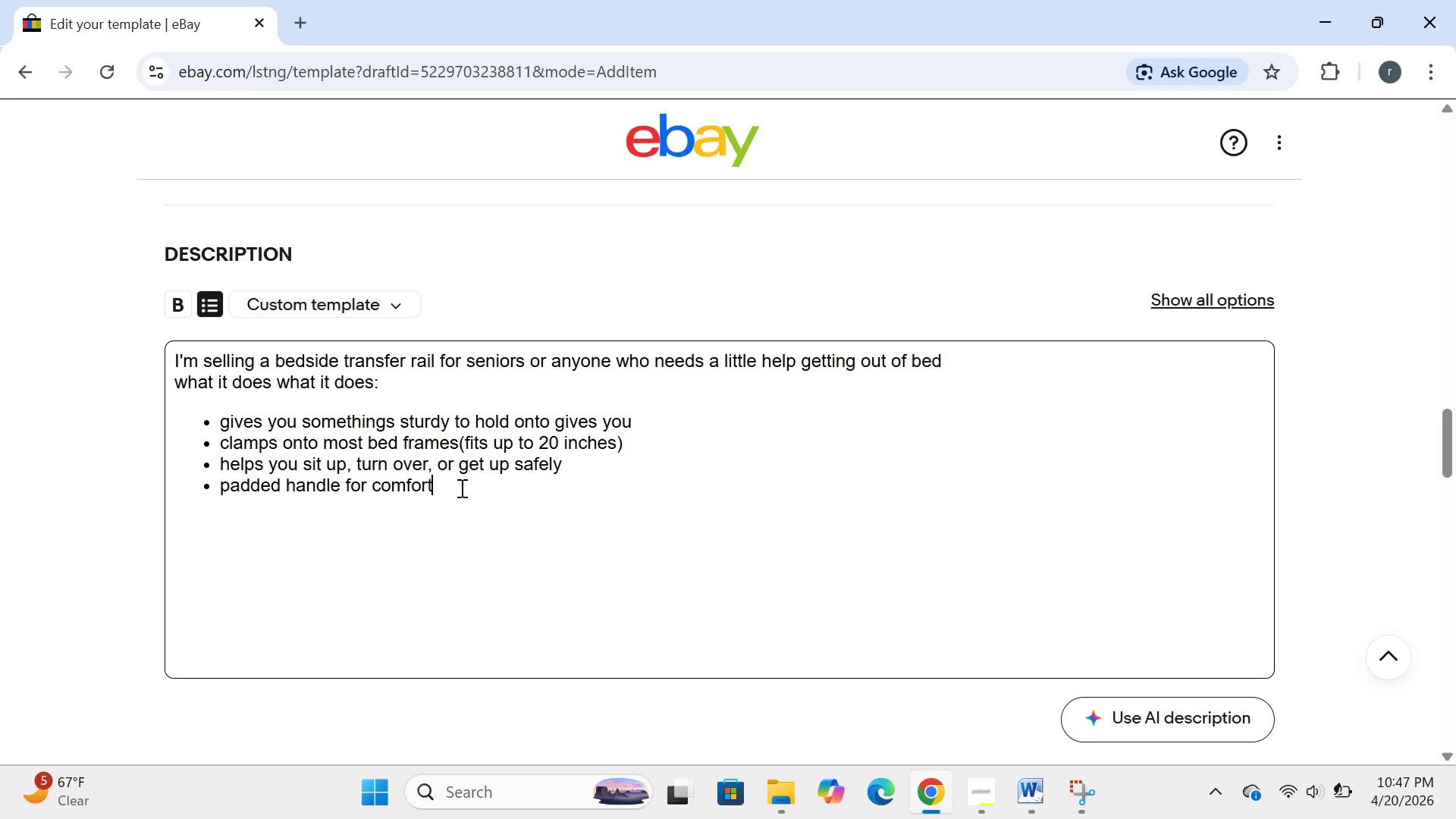 
key(Enter)
 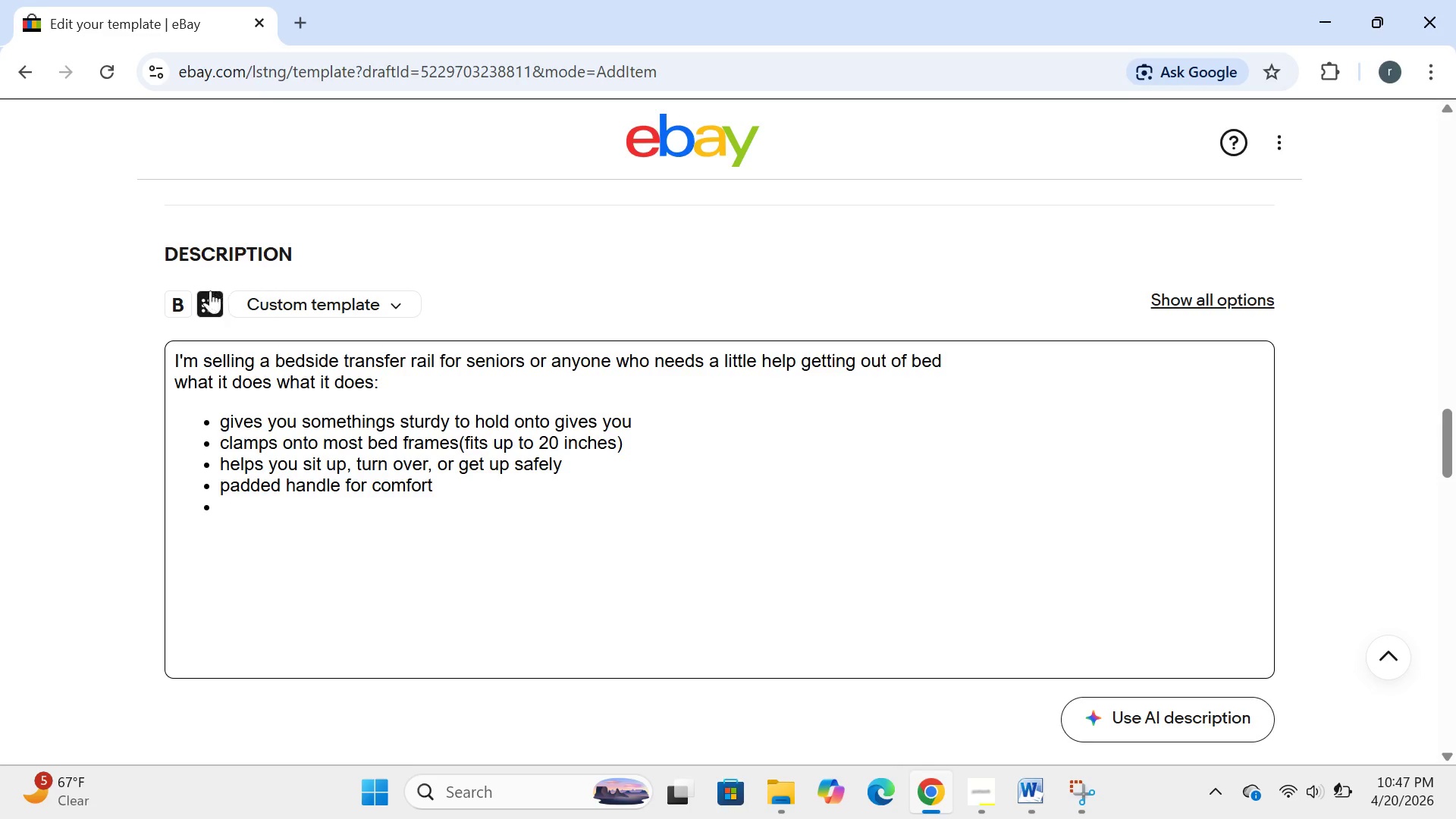 
left_click([209, 296])
 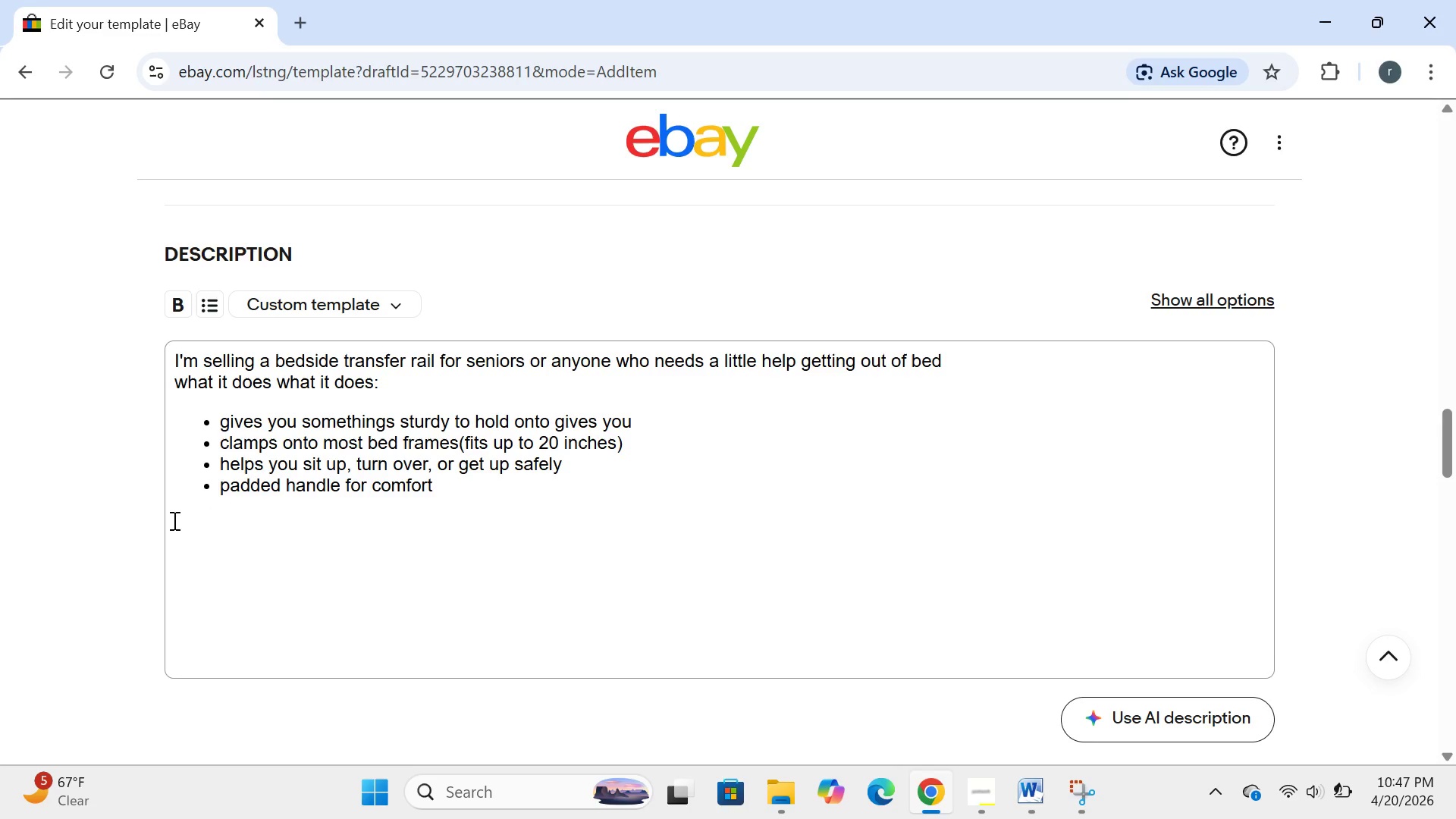 
left_click([173, 520])
 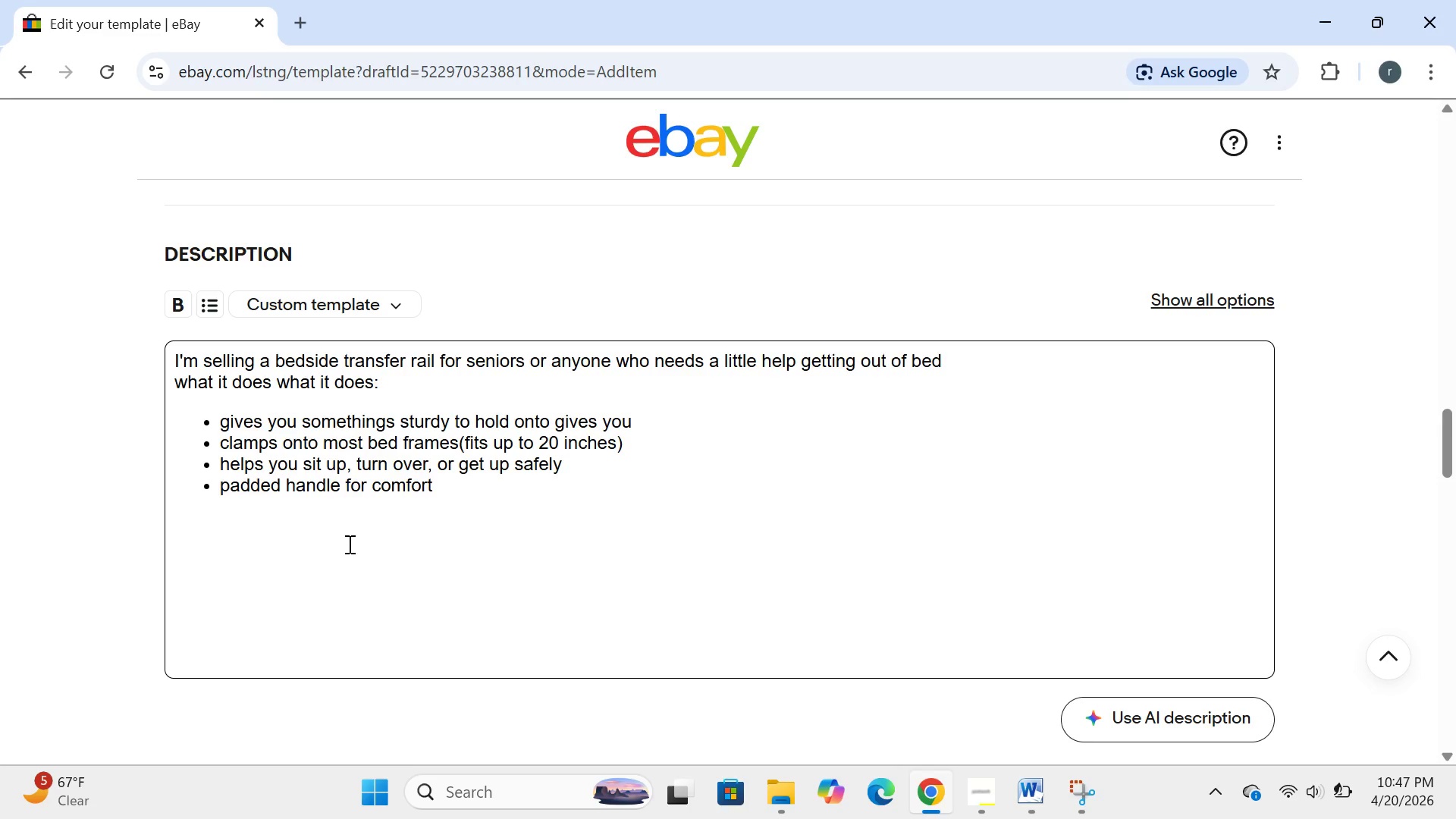 
wait(7.81)
 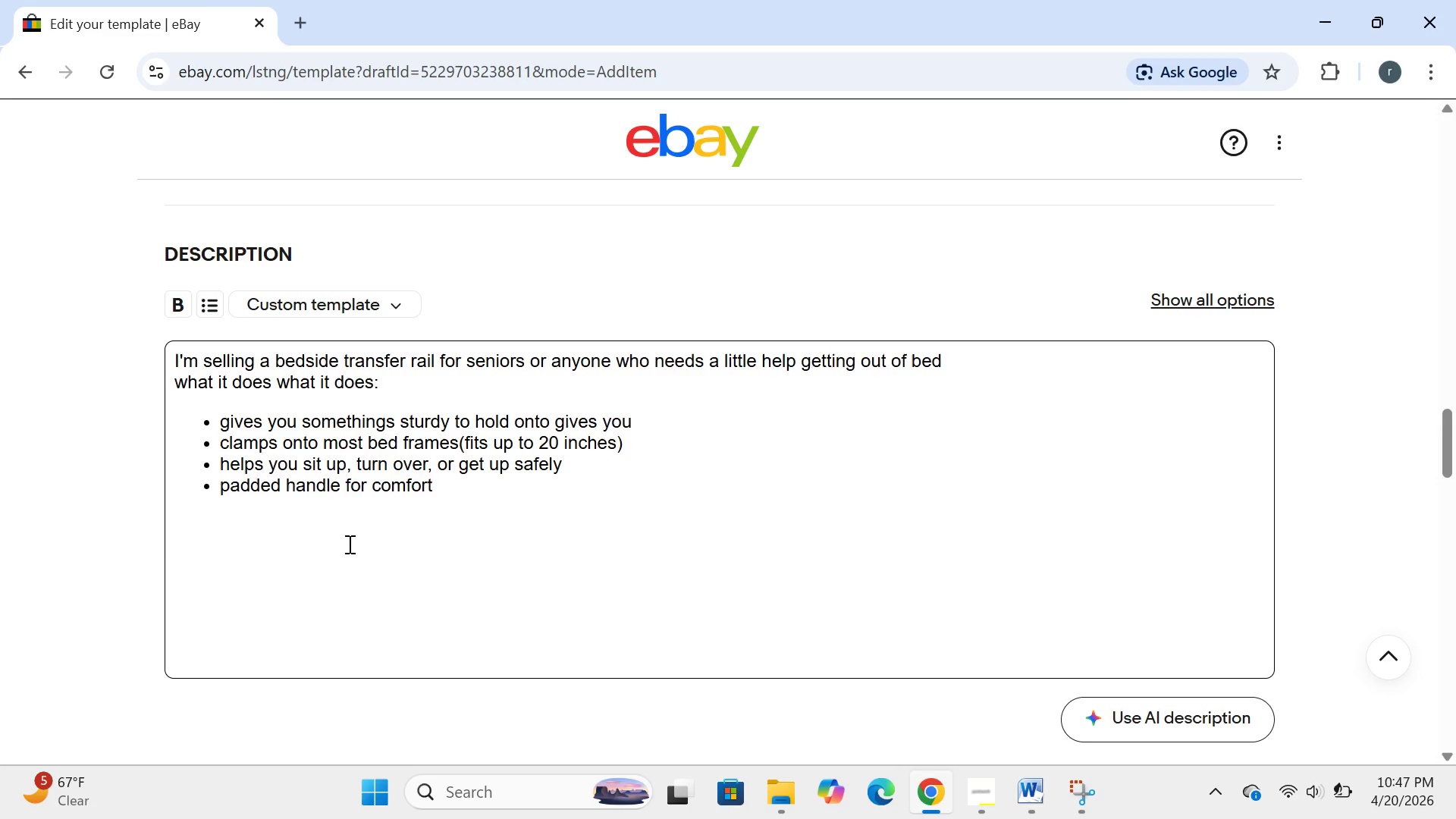 
type(s)
key(Backspace)
type(waht )
key(Backspace)
key(Backspace)
key(Backspace)
key(Backspace)
type(hat it has )
 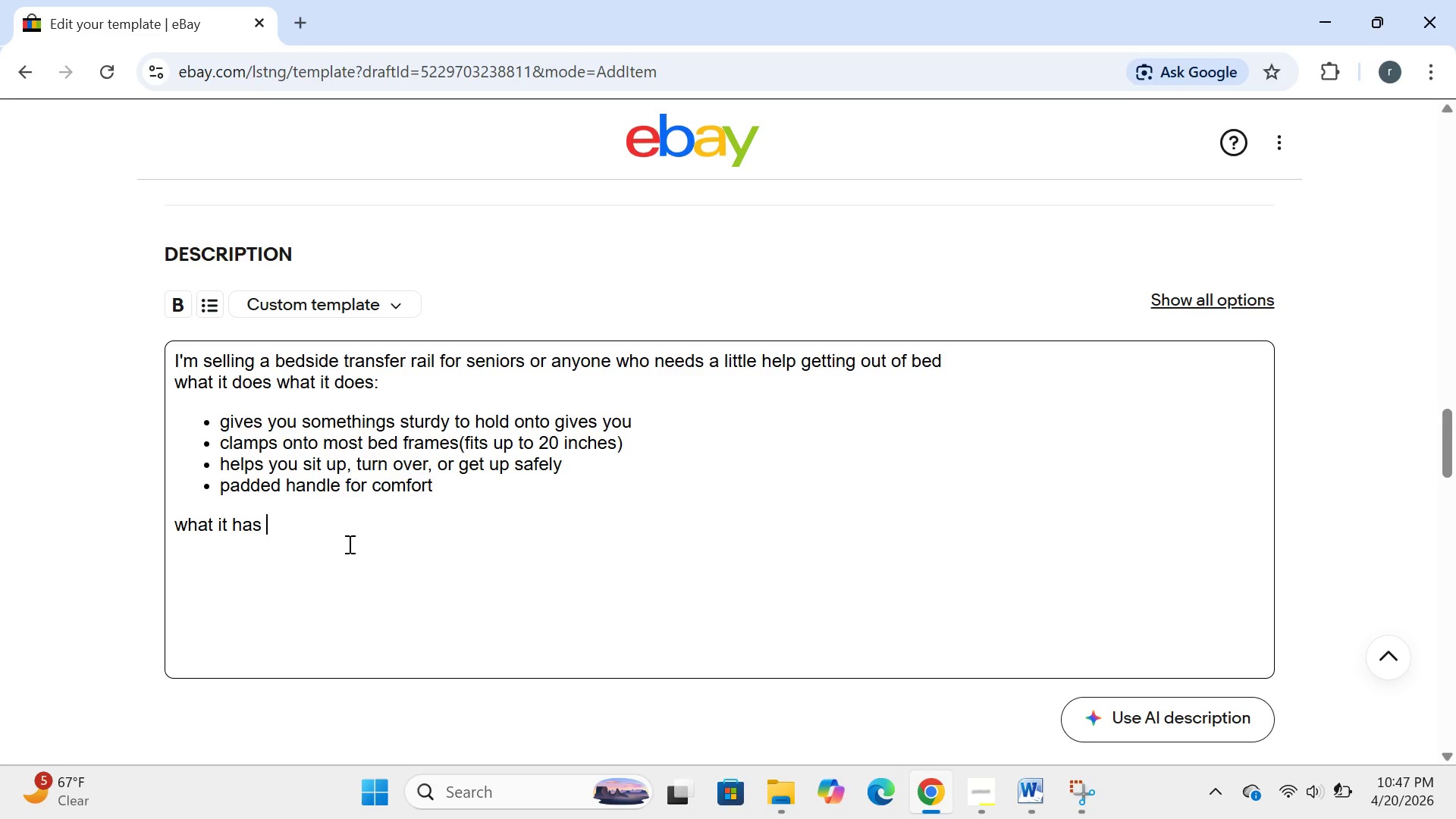 
wait(5.67)
 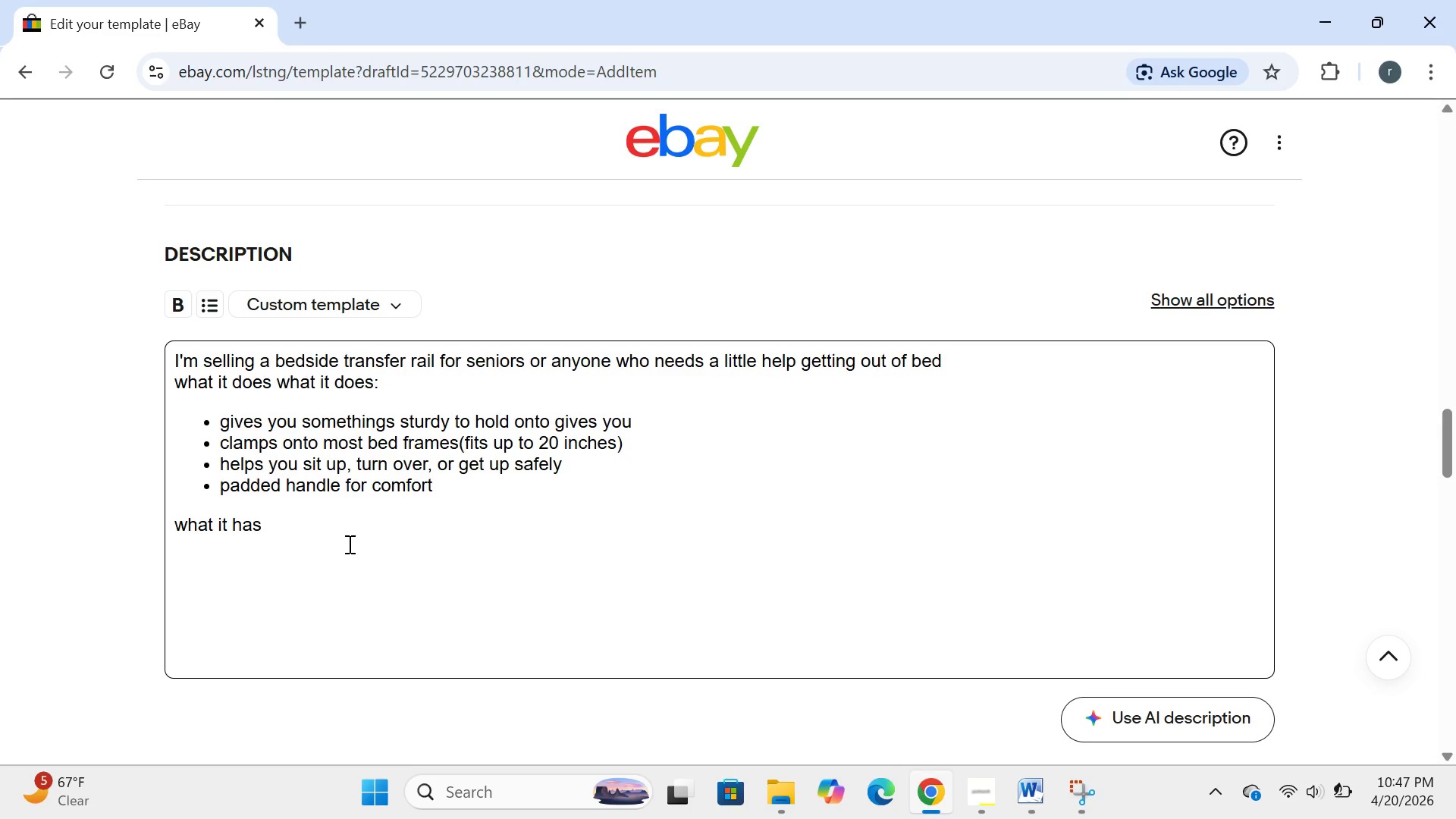 
key(Enter)
 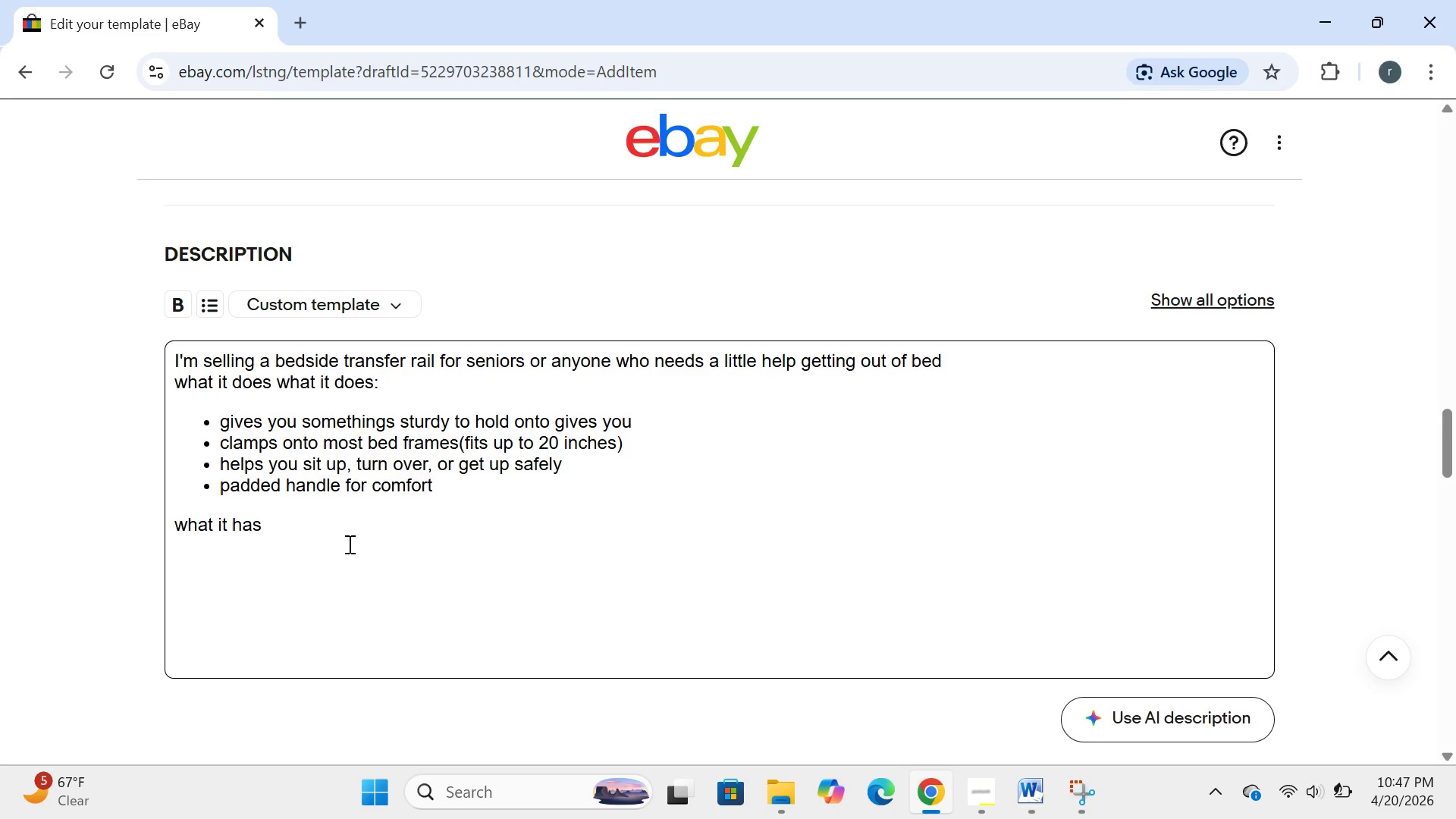 
type(adjustable height))
key(Backspace)
type(_)
key(Backspace)
type((3 settings))
 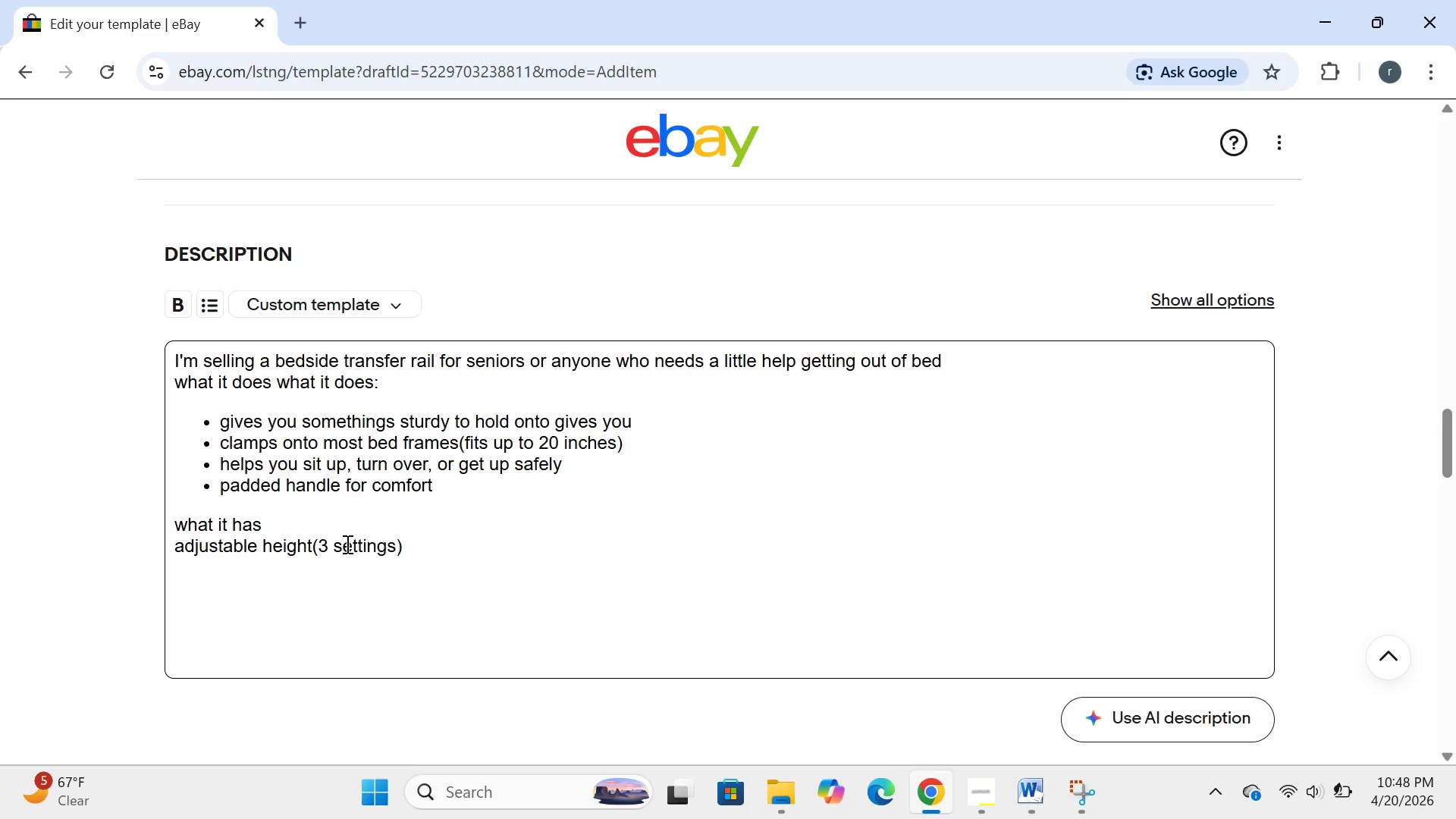 
key(Enter)
 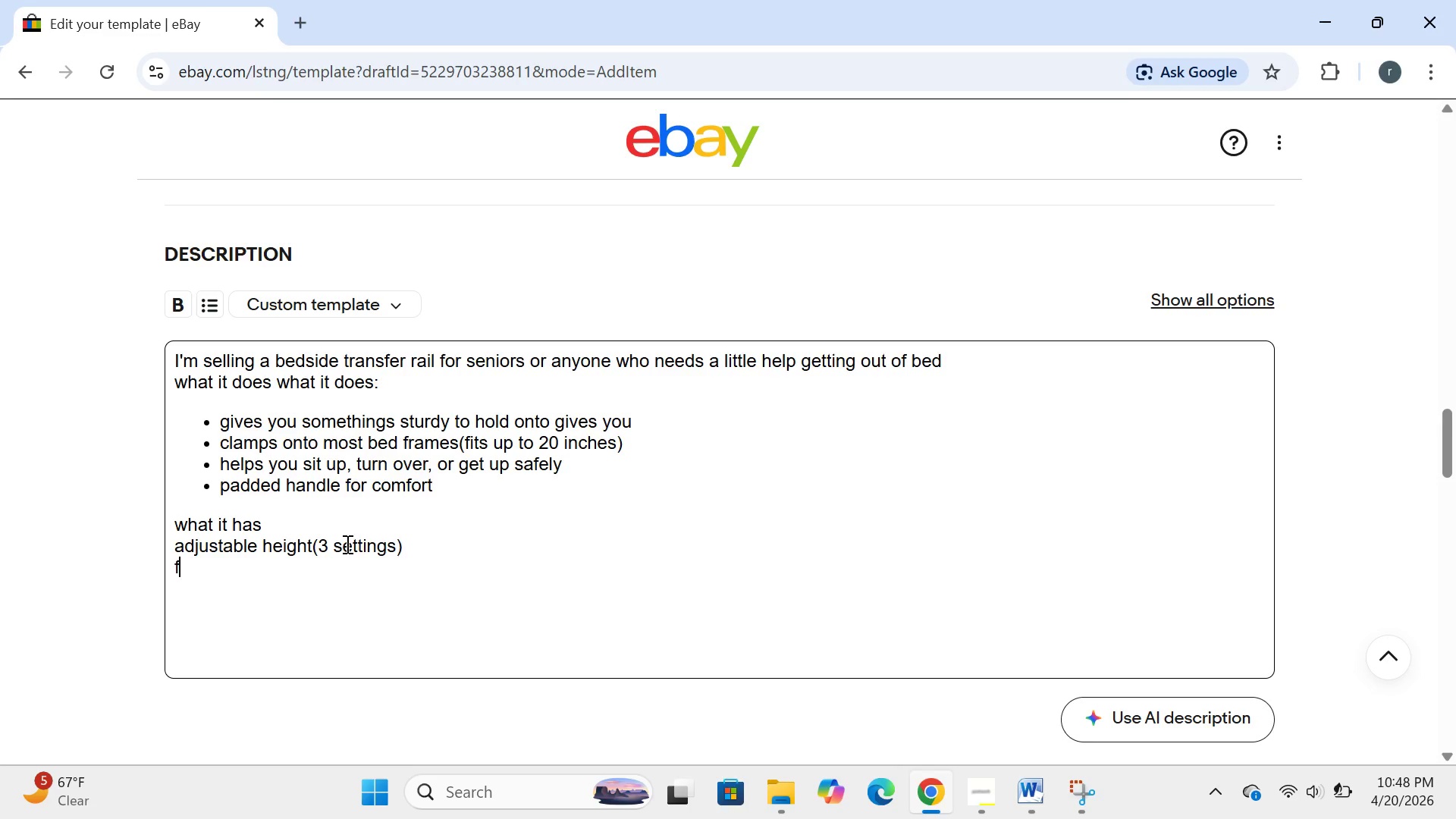 
type(folds flat for storage or travel)
 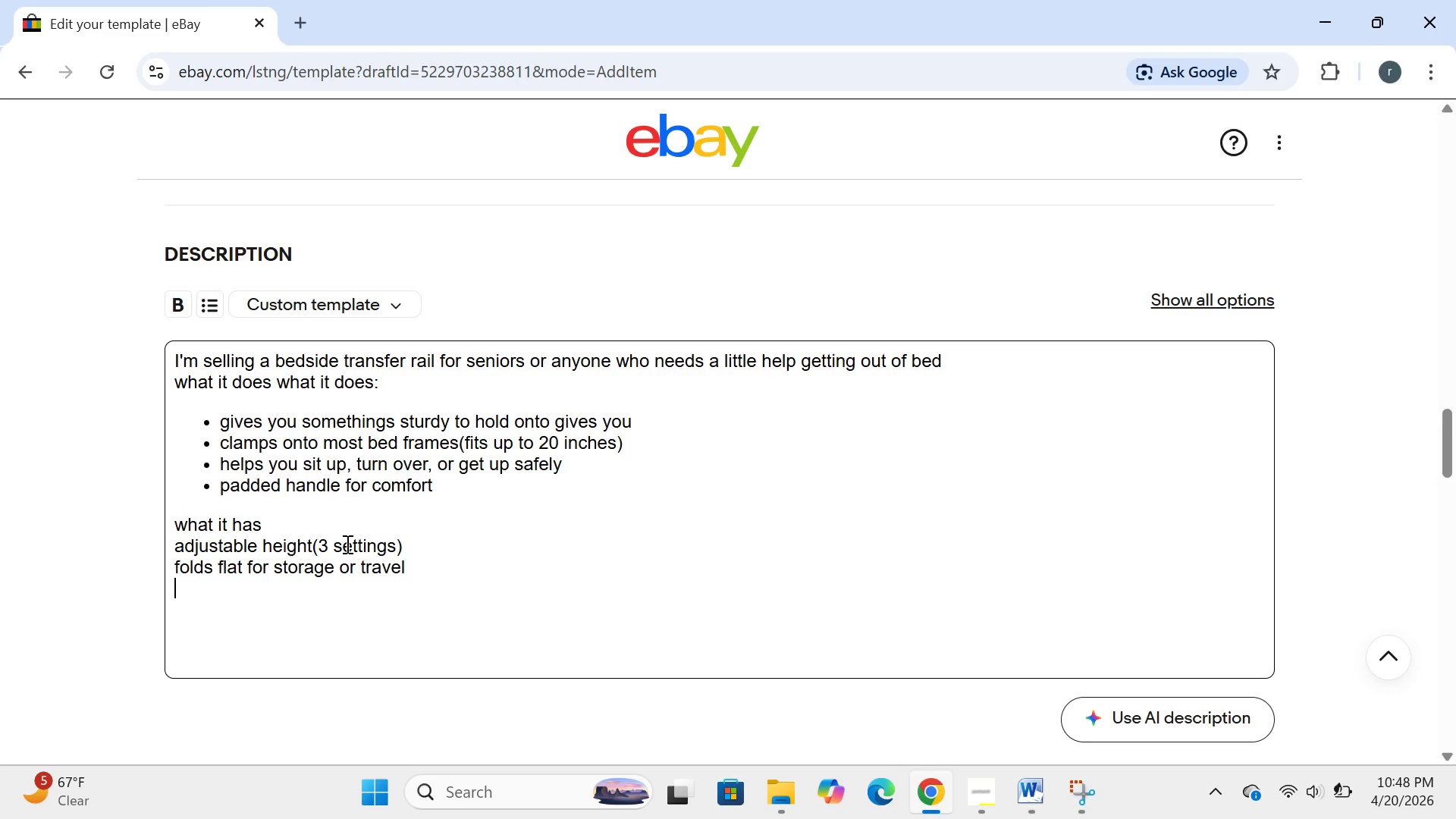 
key(Enter)
 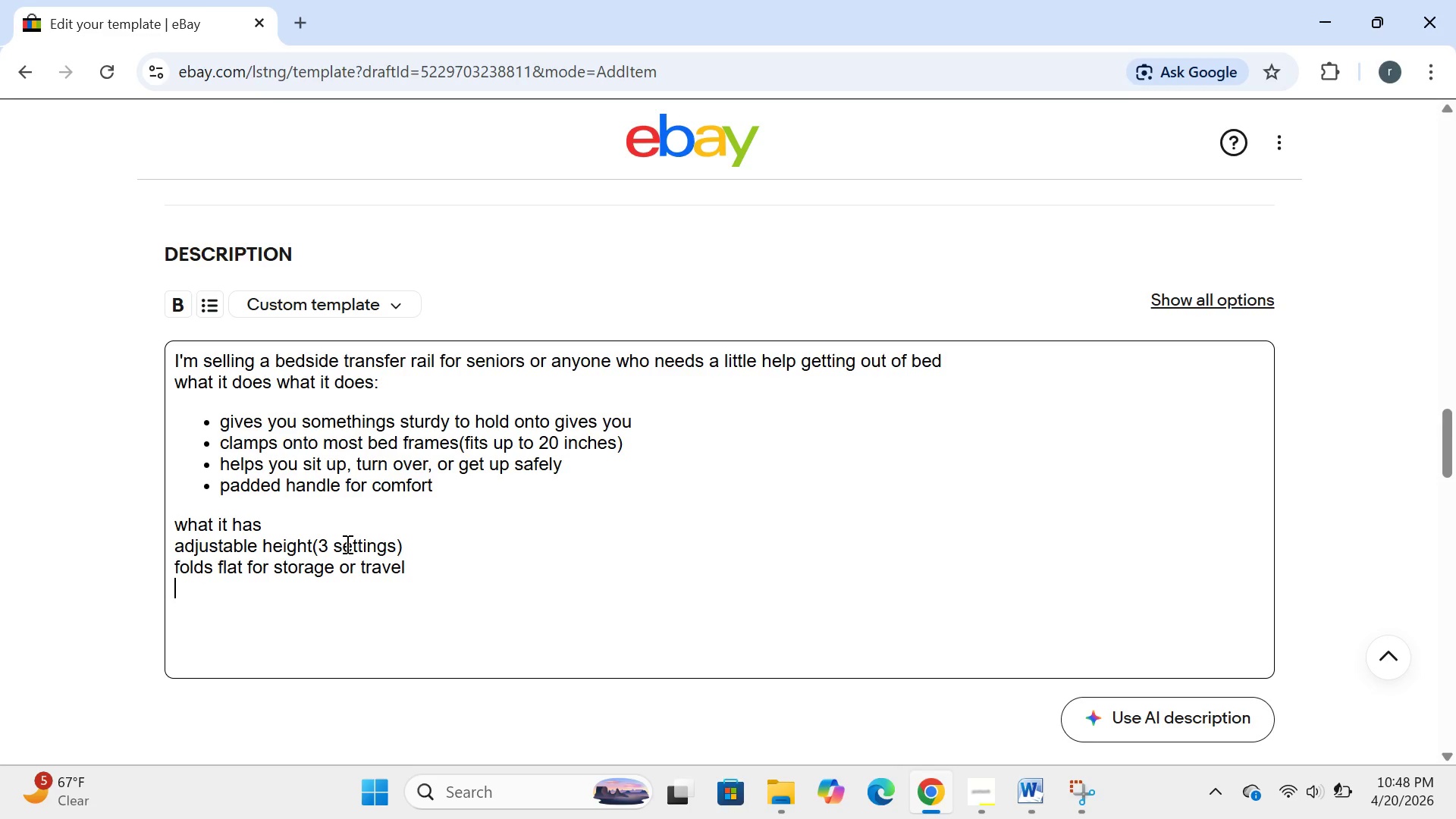 
type(tool free assembly just clamo)
key(Backspace)
type(p it on)
 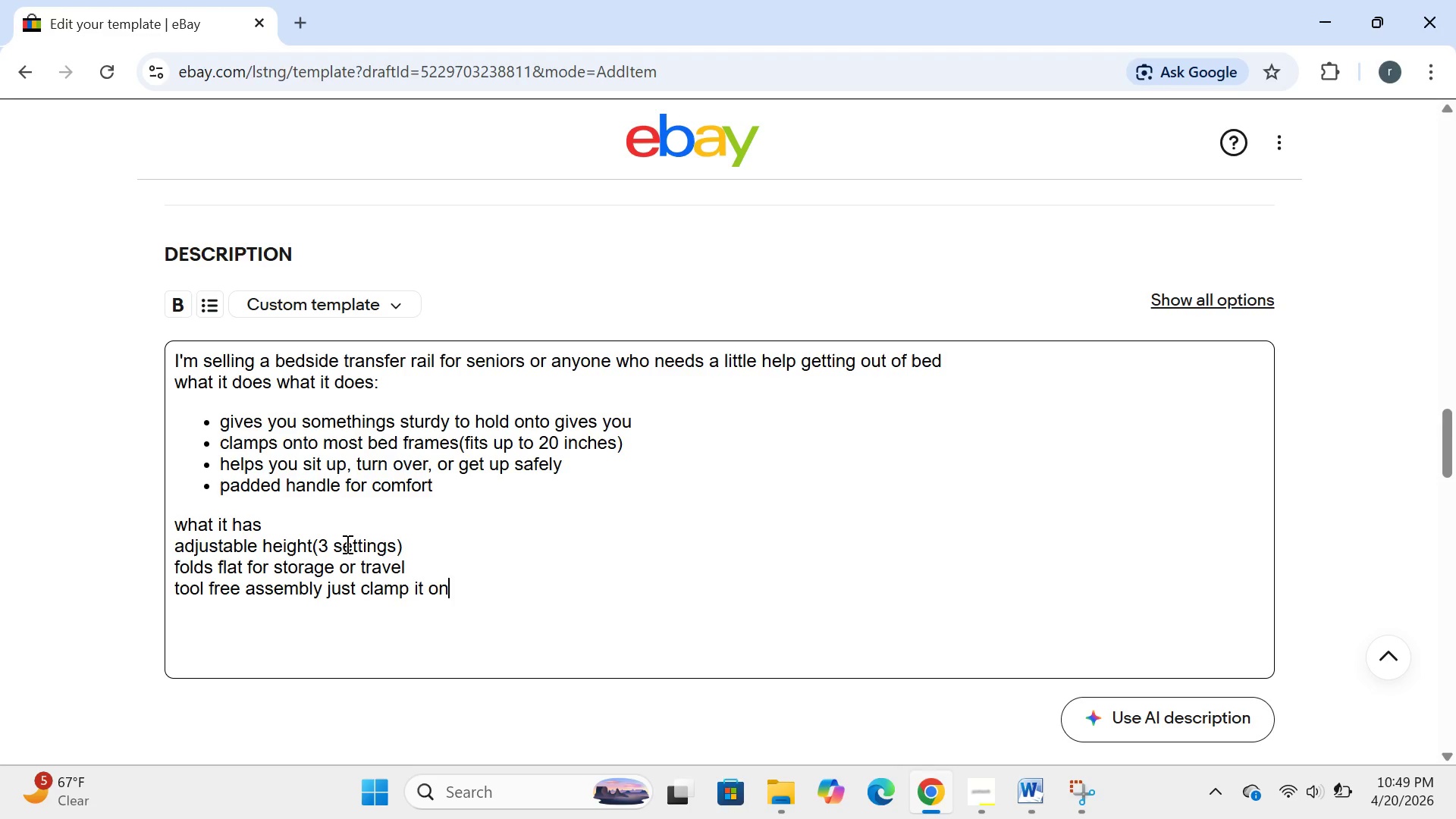 
key(Enter)
 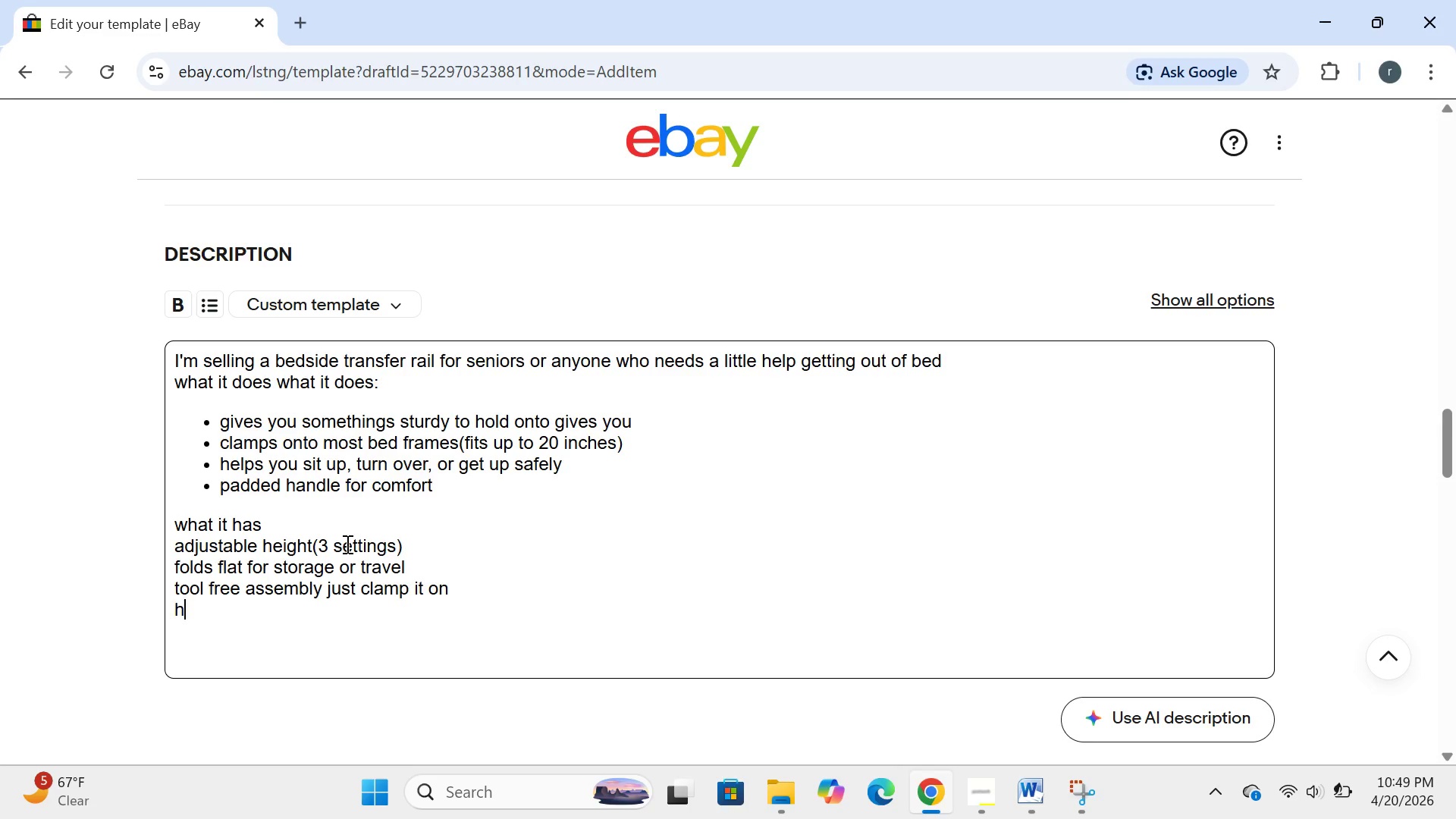 
type(holds up t)
 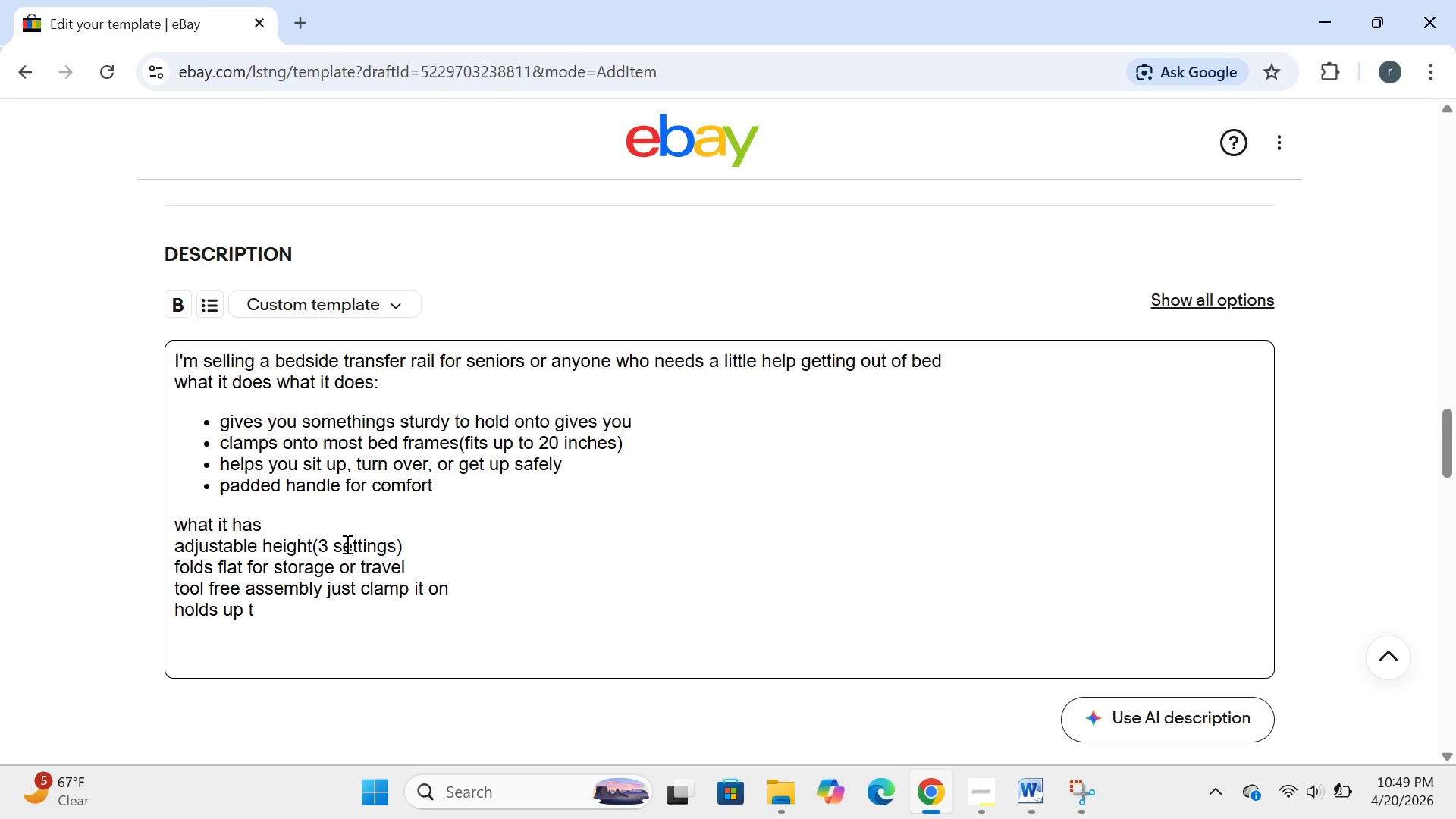 
type(o 300 lbb)
key(Backspace)
type(s)
 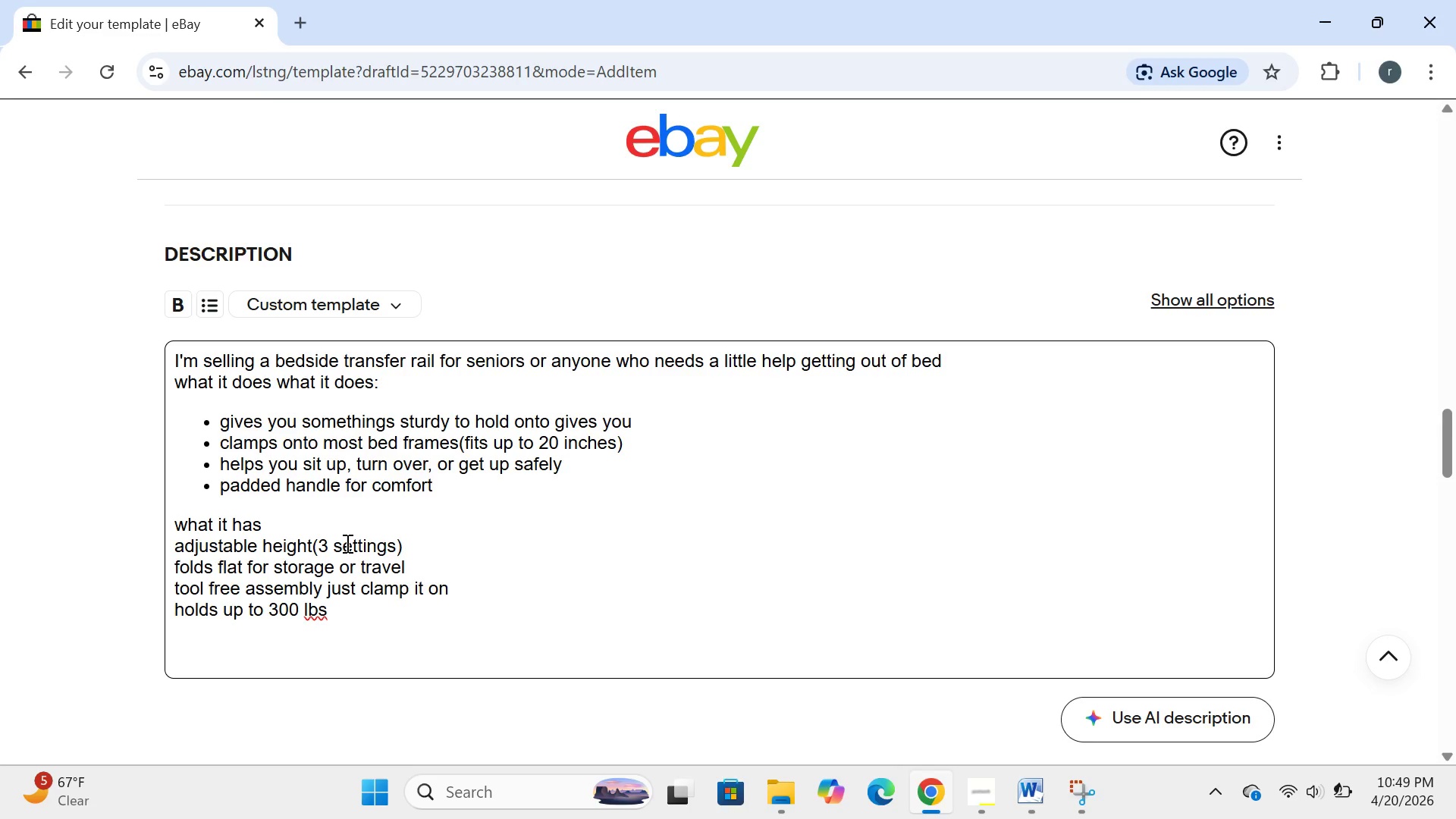 
key(Enter)
 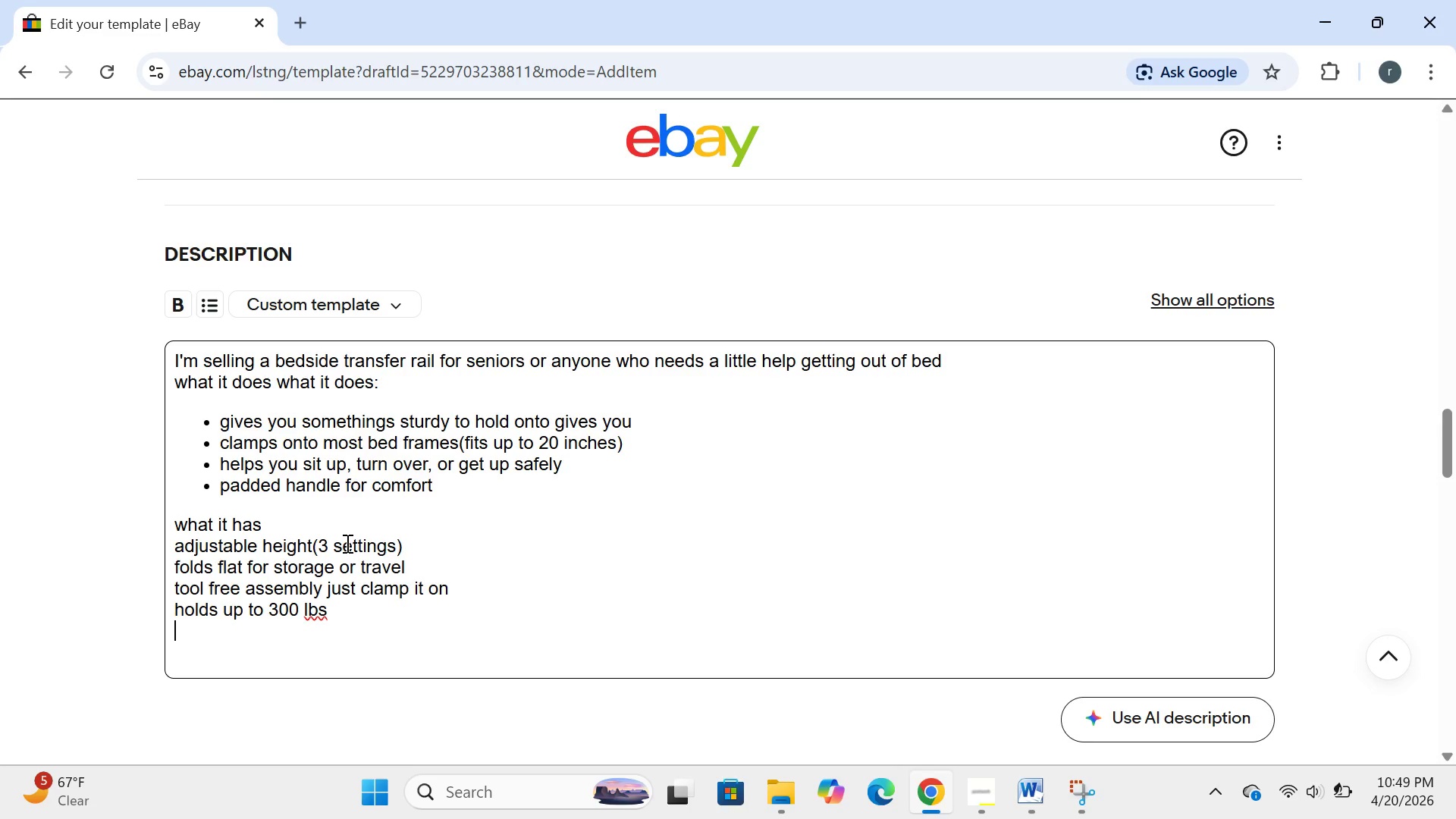 
type(this is an i)
key(Backspace)
type(over the counter mobility aid )
key(Backspace)
type(.just extra support for getting out of bed)
 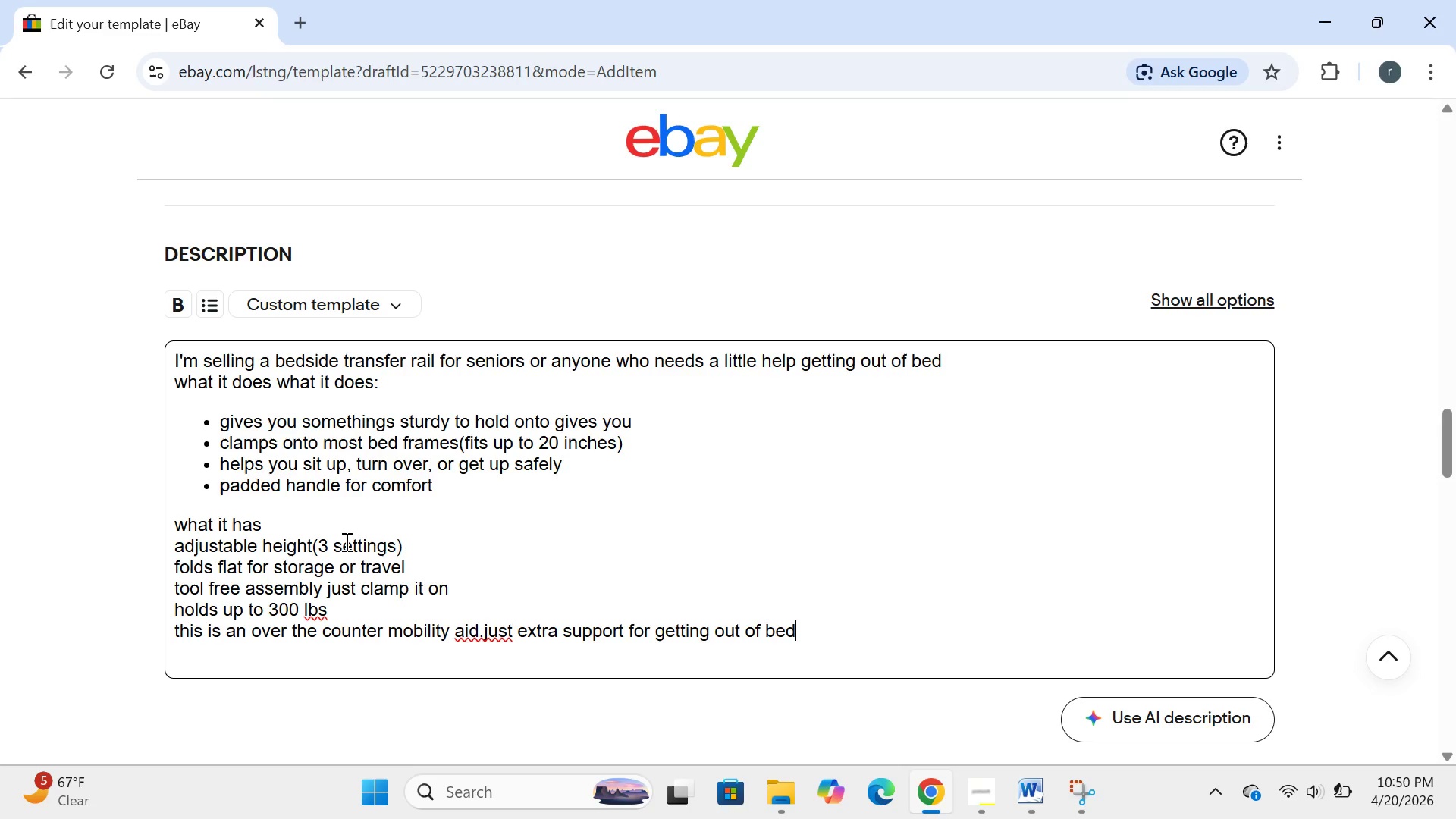 
wait(8.02)
 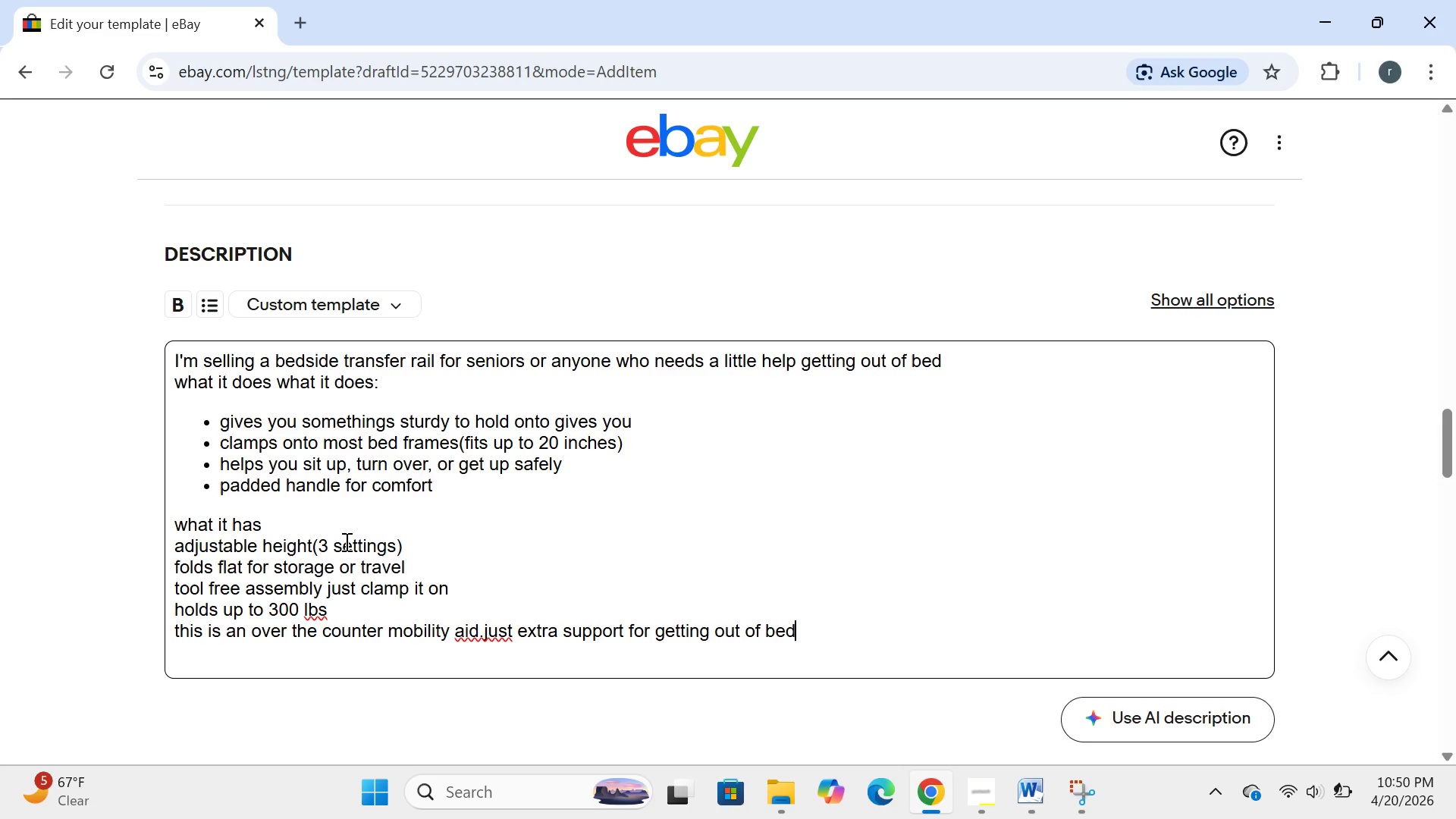 
left_click([485, 632])
 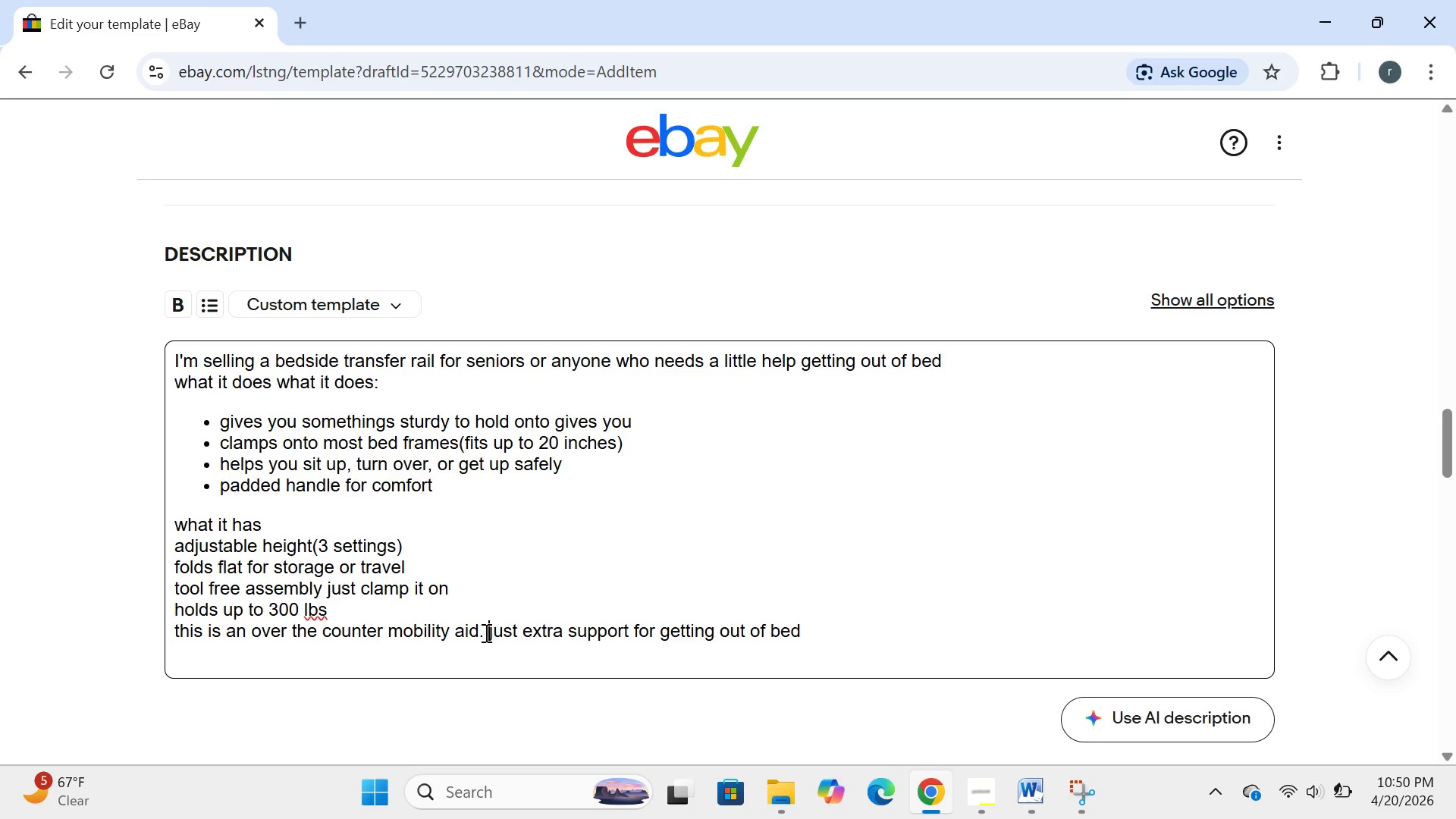 
key(Space)
 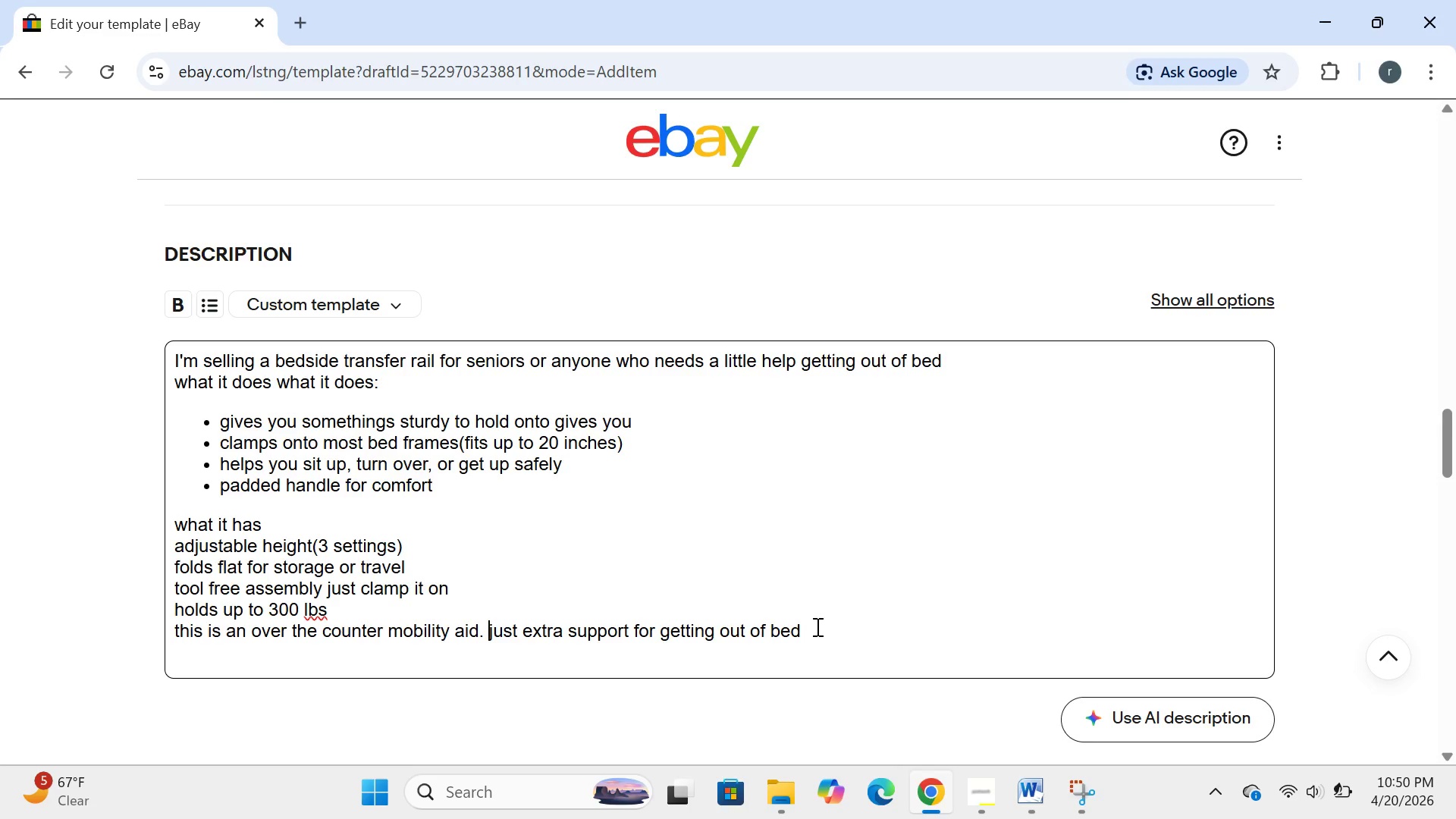 
left_click([816, 626])
 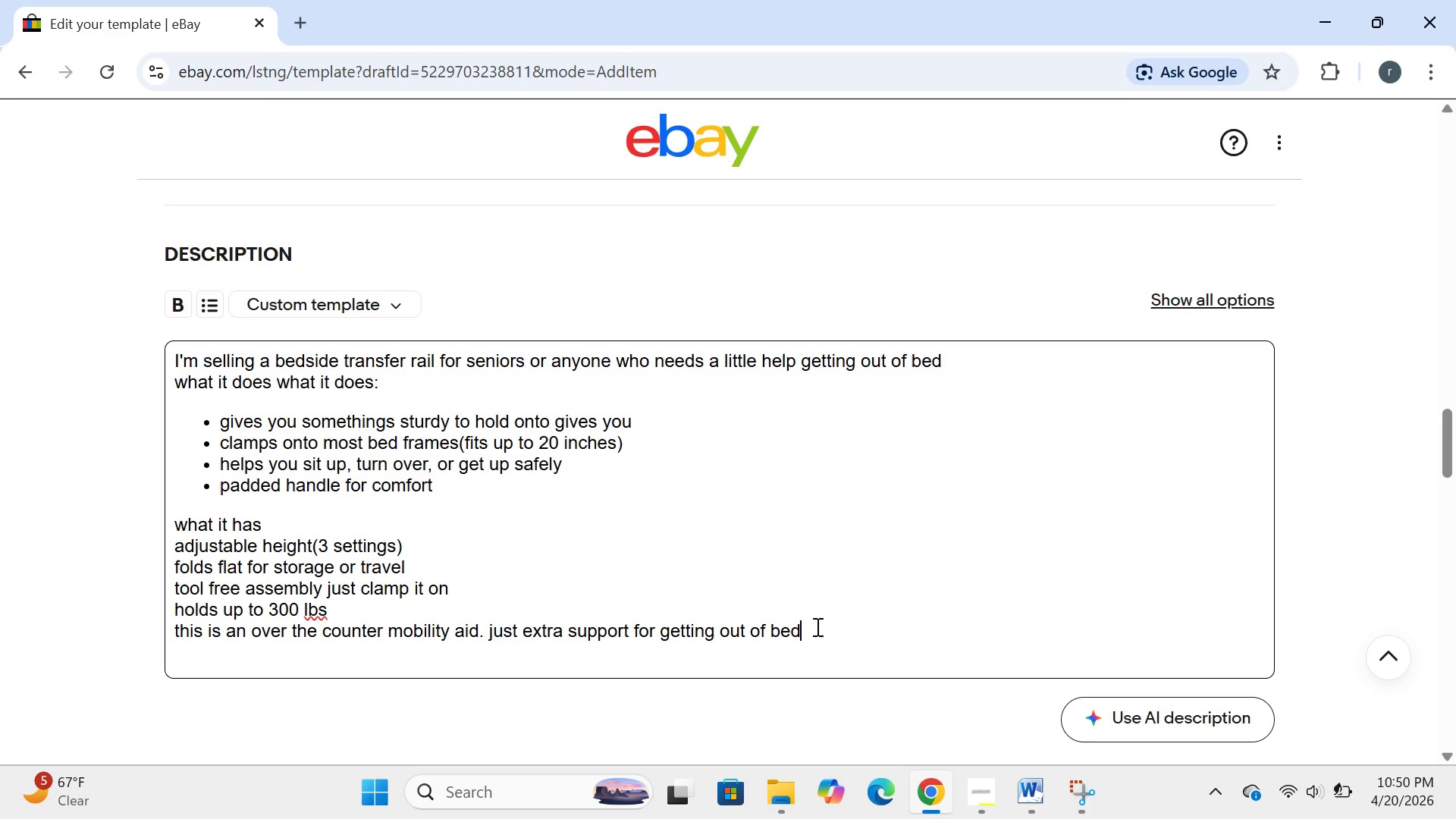 
key(Period)
 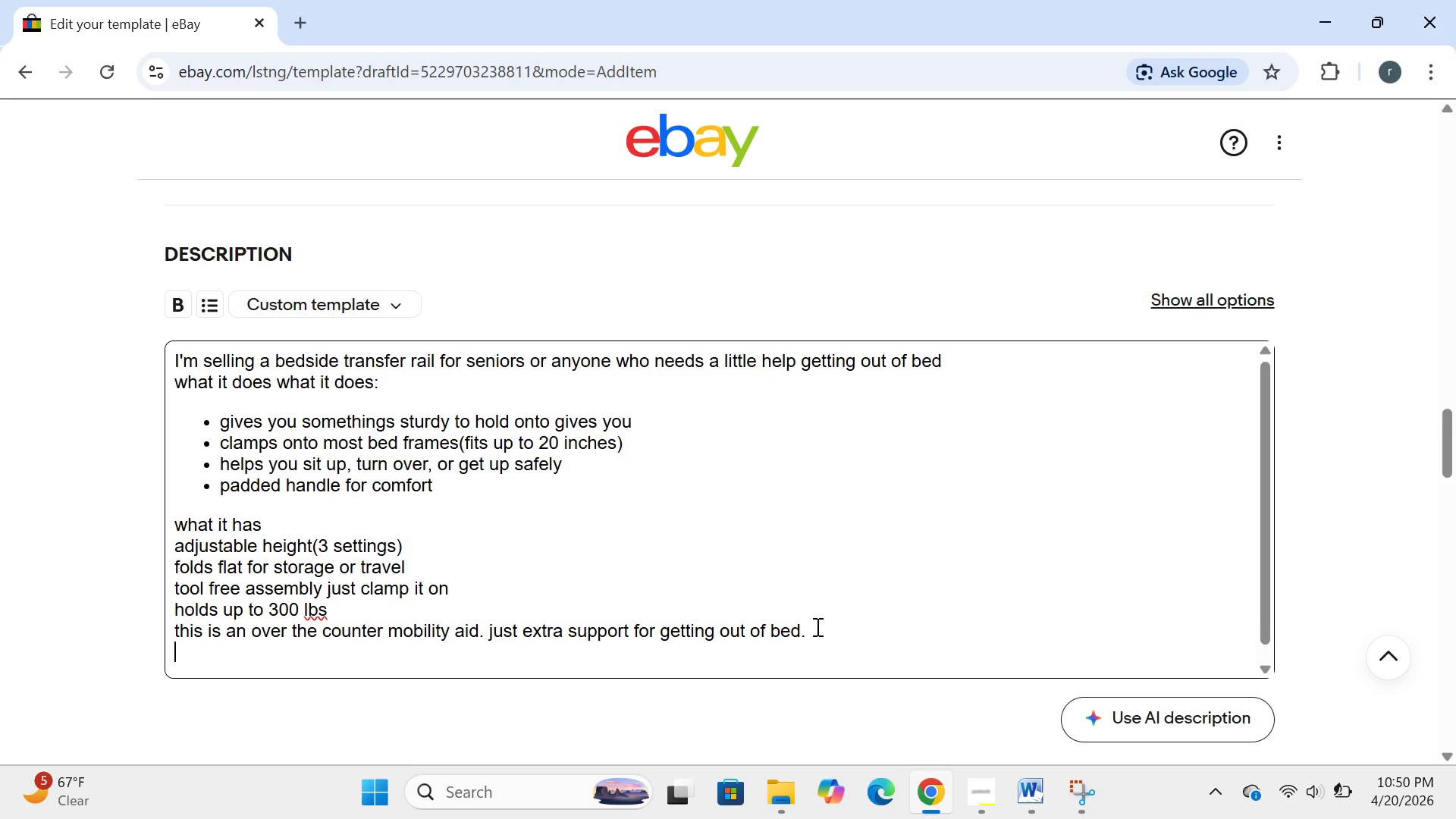 
key(Enter)
 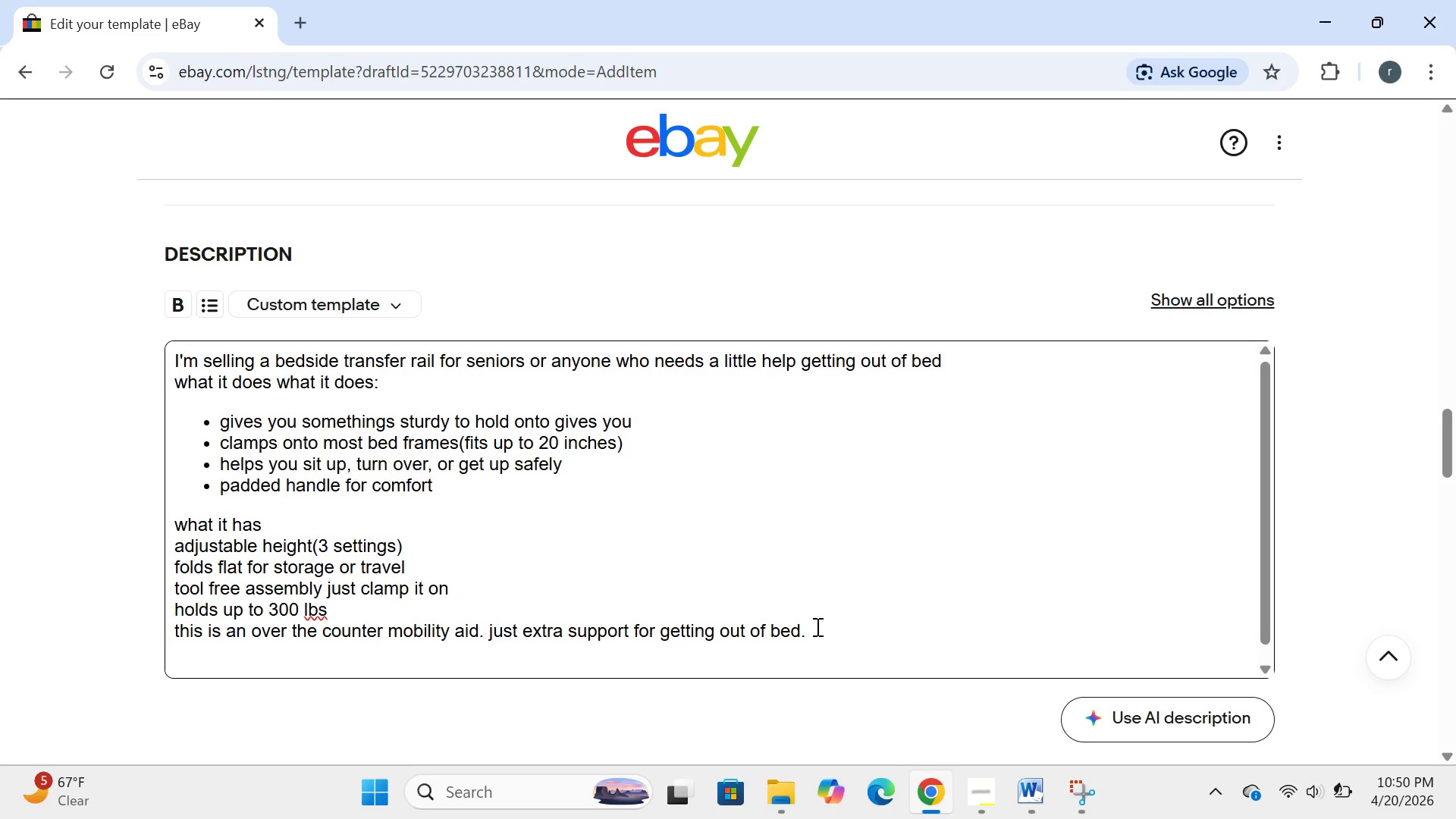 
type(brand: silvr)
key(Backspace)
type(er transa)
 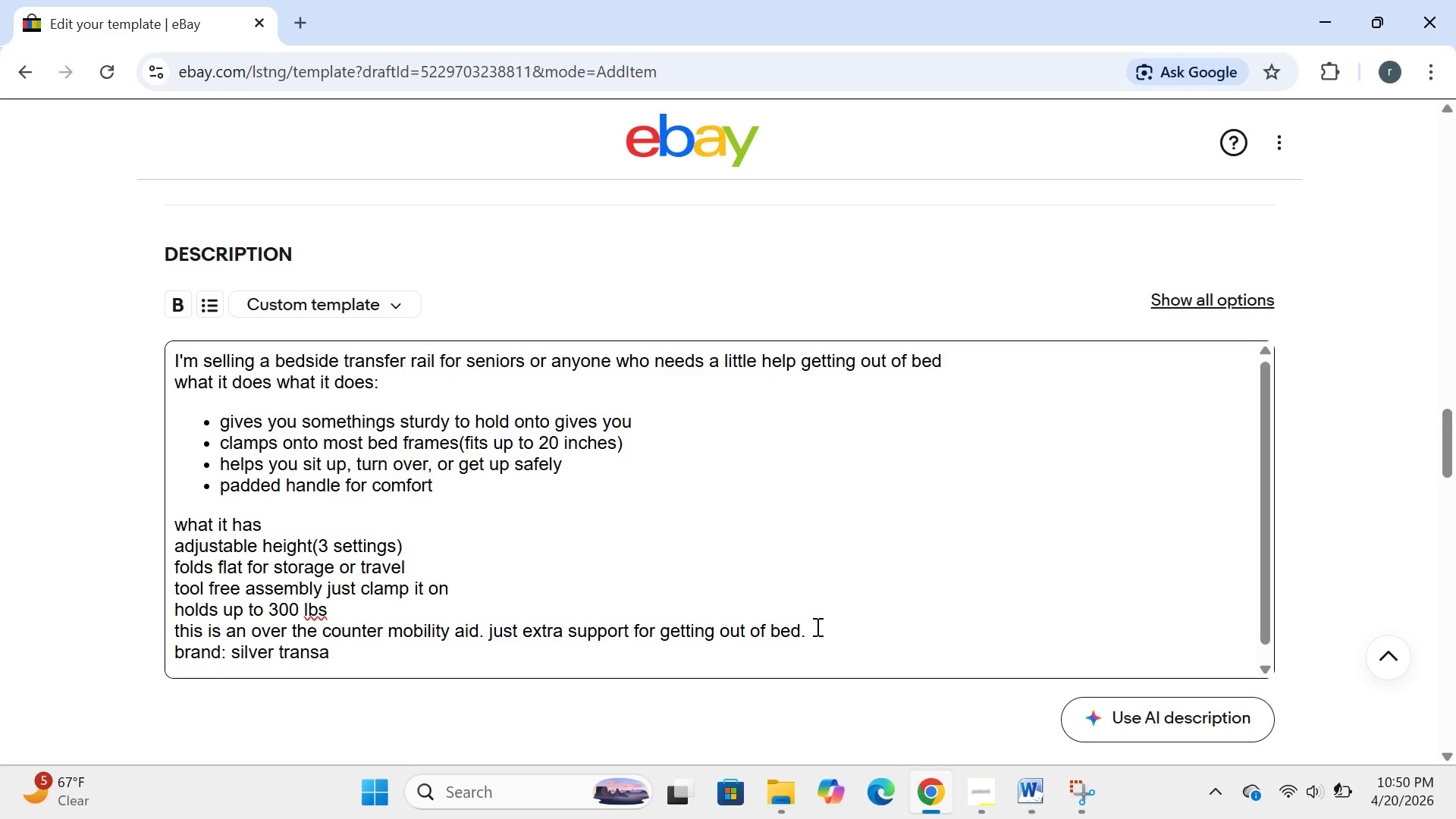 
wait(5.08)
 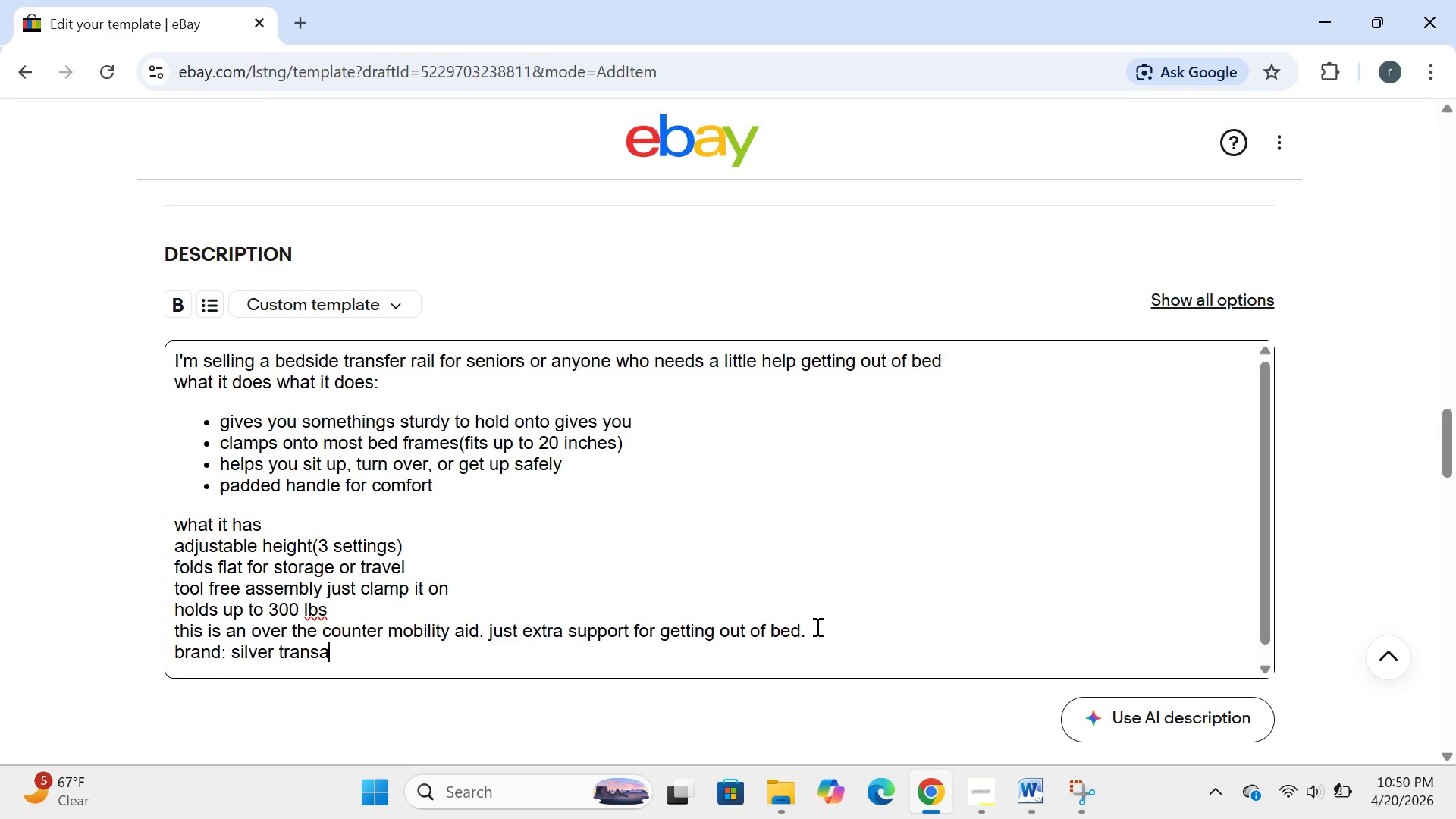 
key(Backspace)
 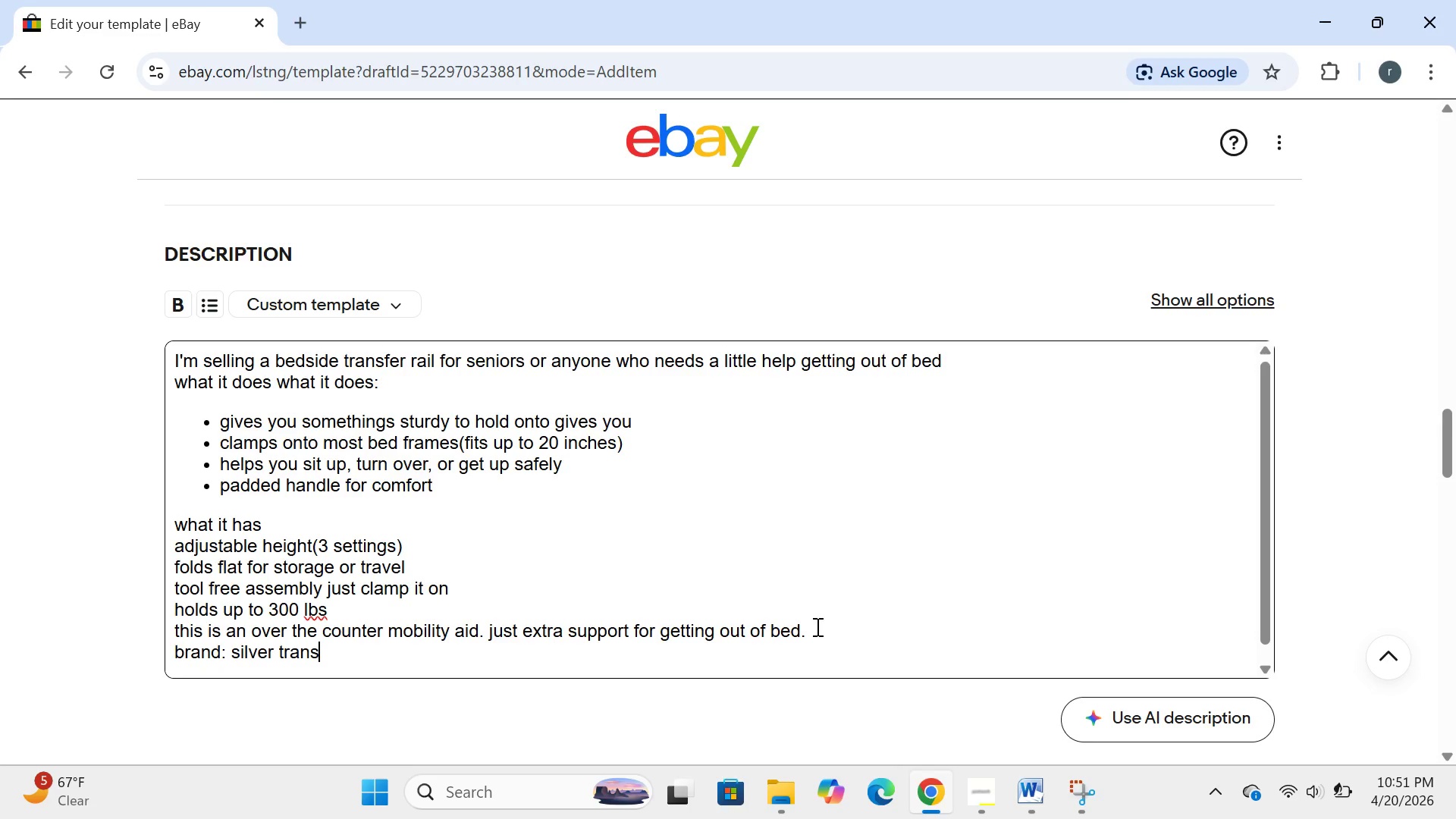 
type(ition specia;ists)
 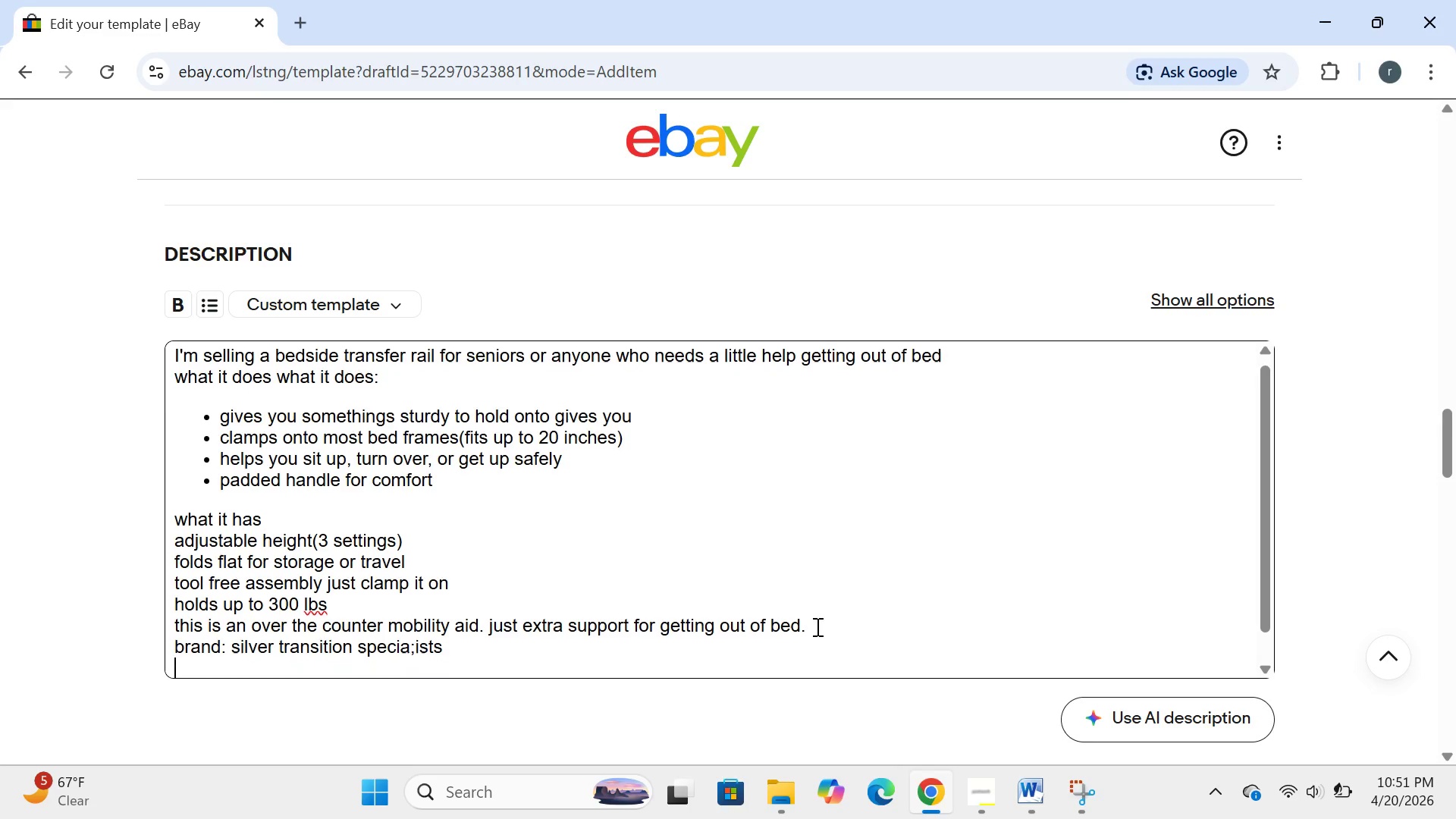 
key(Enter)
 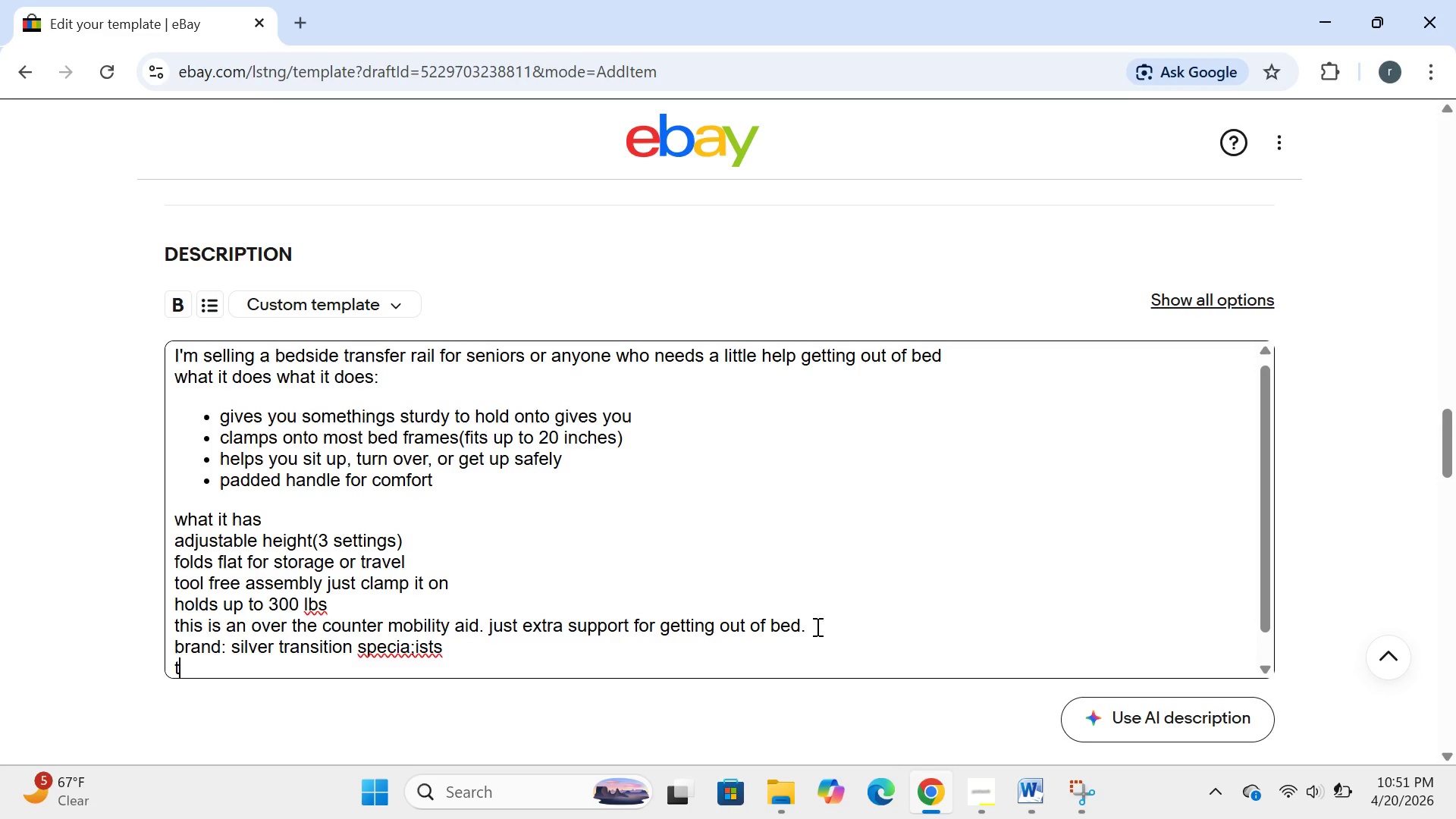 
type(type:bedside transfer rail)
 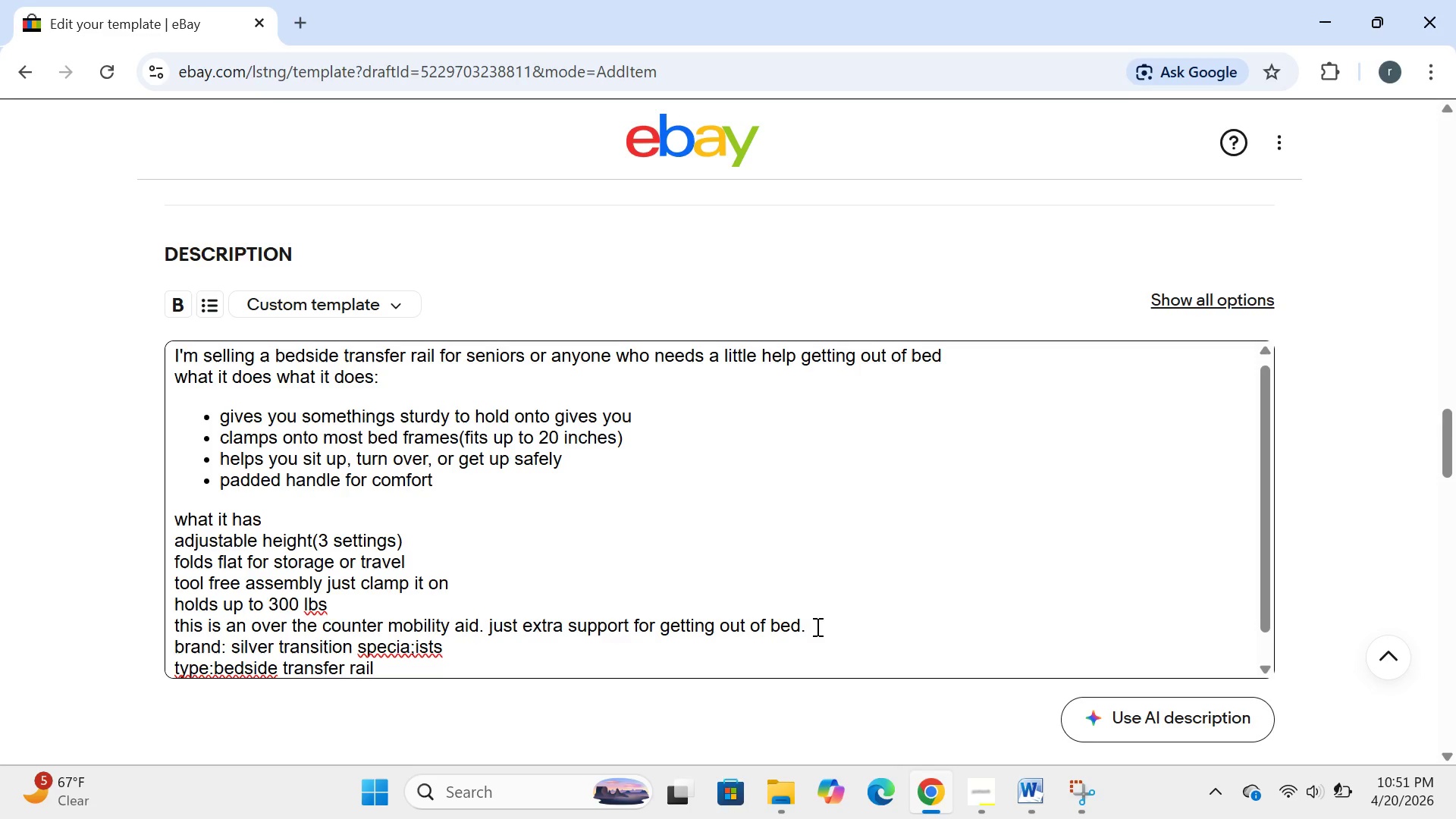 
wait(7.25)
 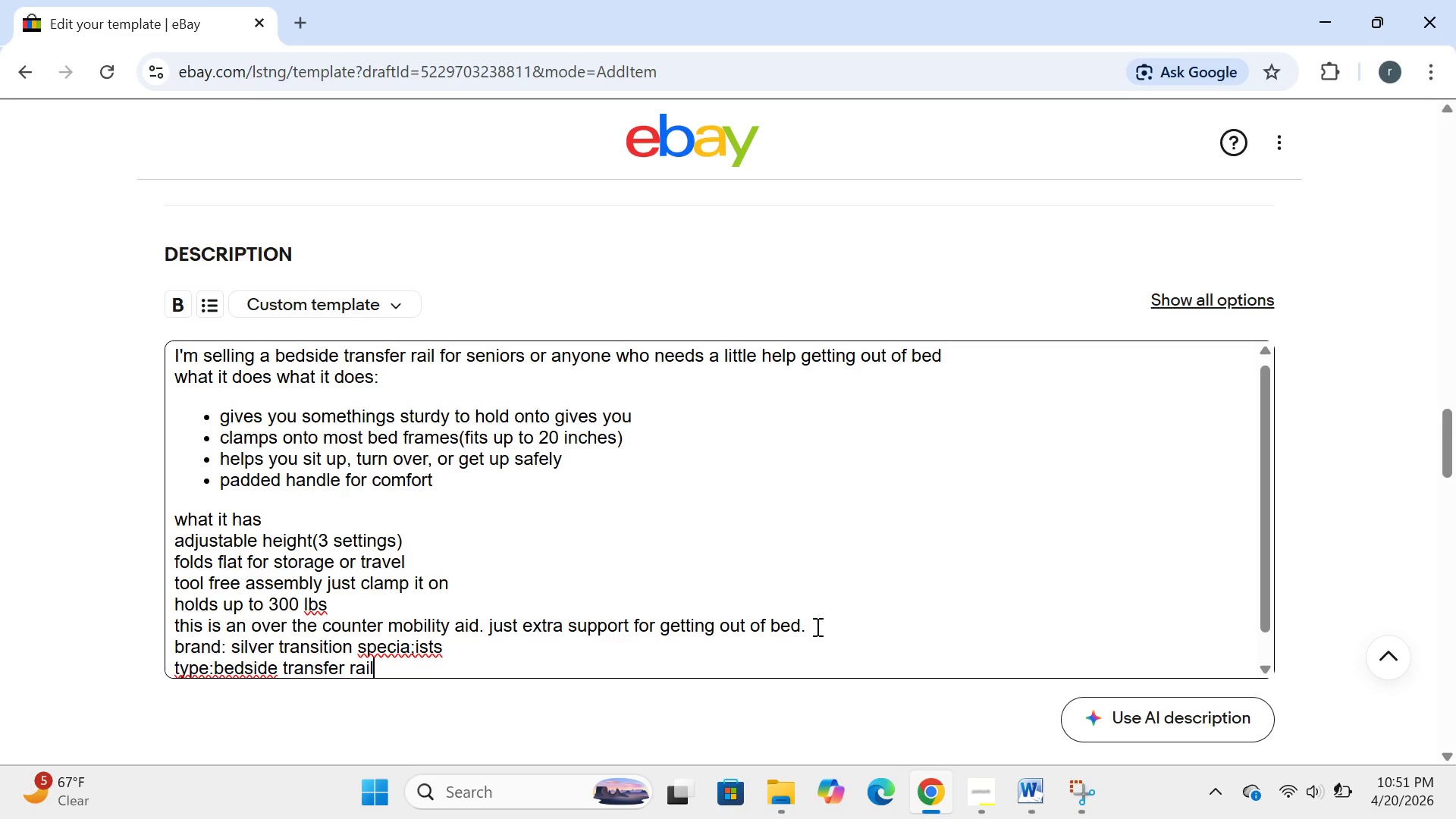 
left_click([214, 637])
 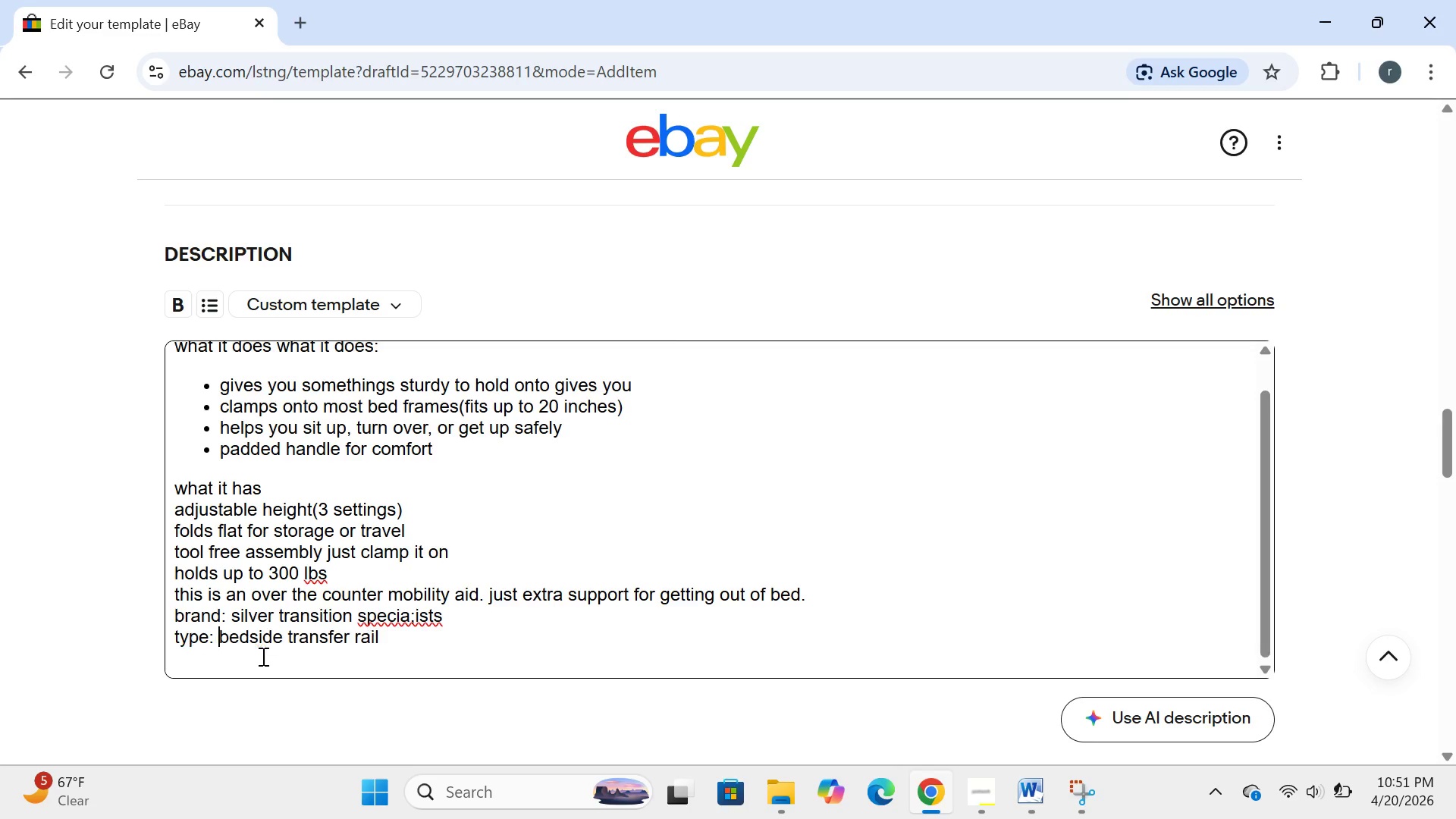 
key(Space)
 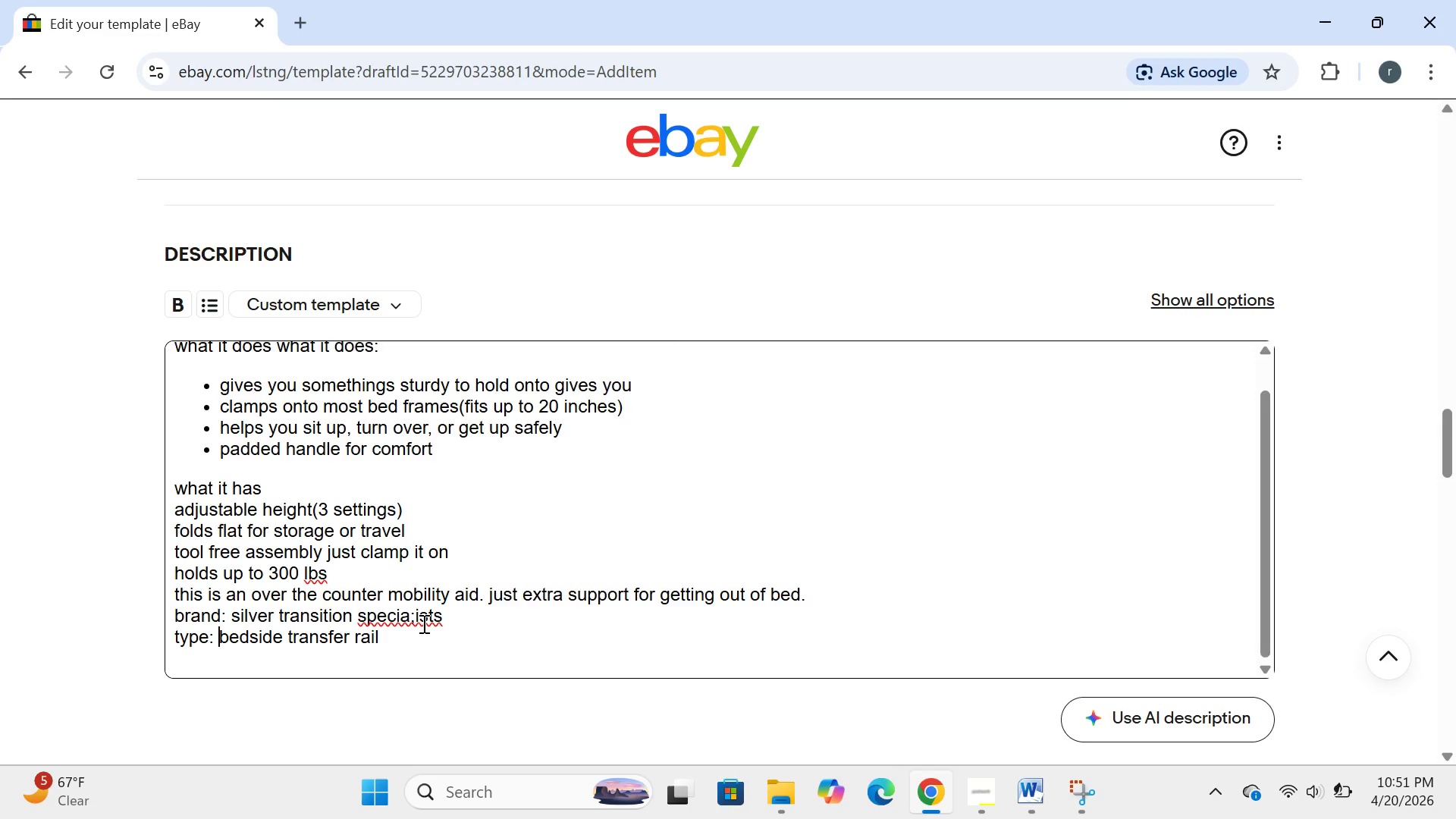 
wait(5.31)
 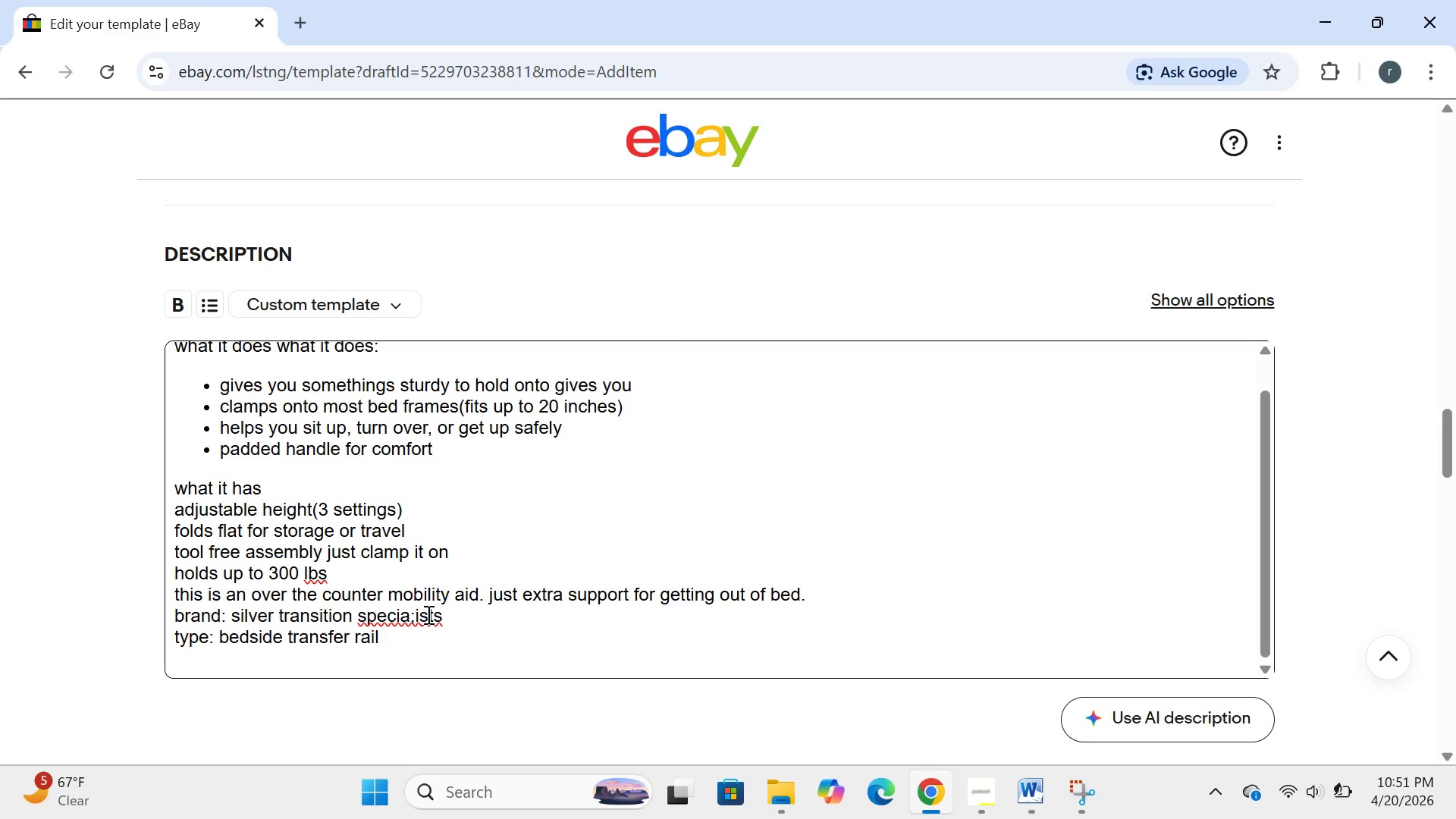 
left_click_drag(start_coordinate=[420, 620], to_coordinate=[438, 632])
 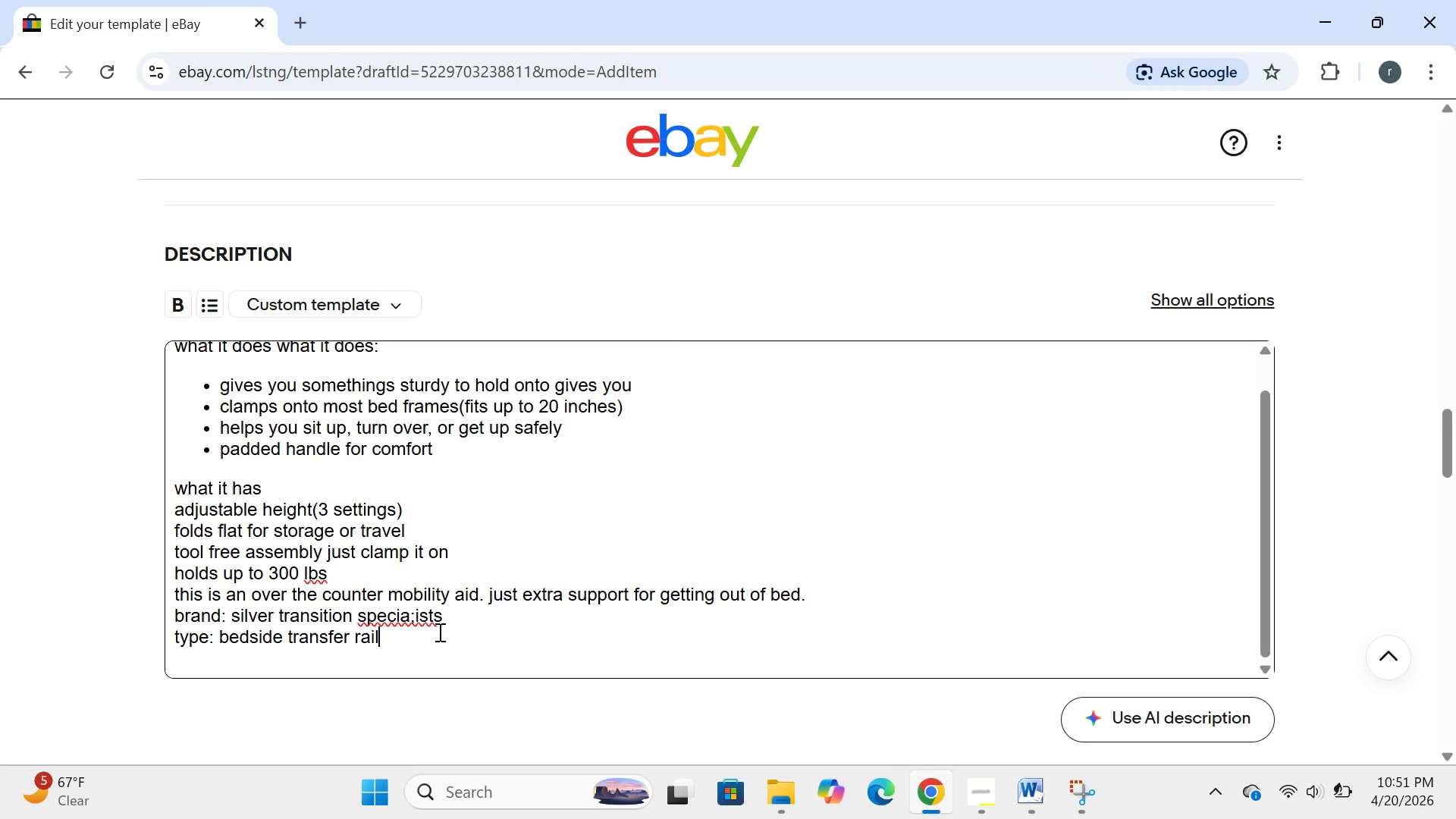 
left_click([438, 632])
 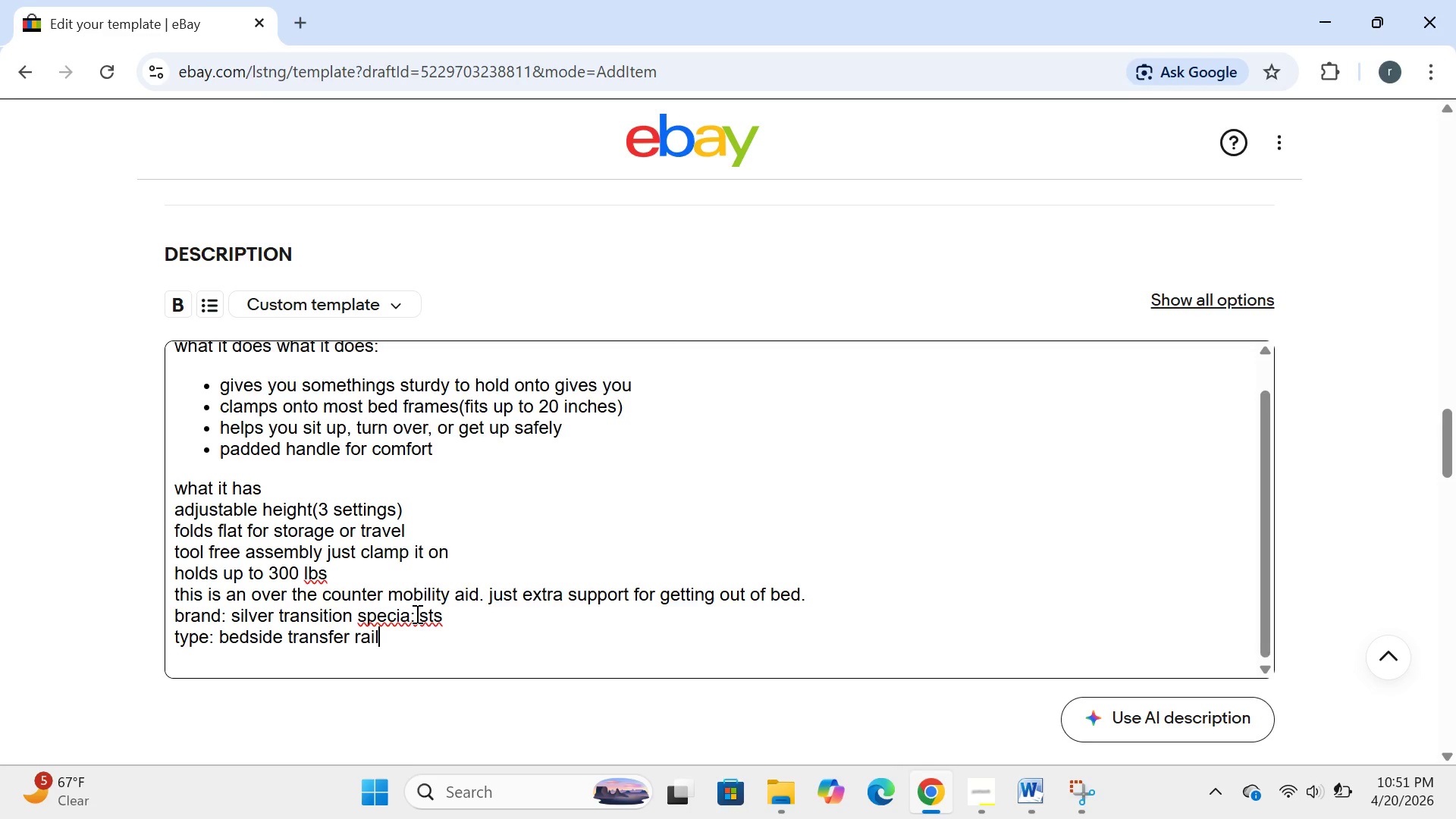 
left_click([416, 614])
 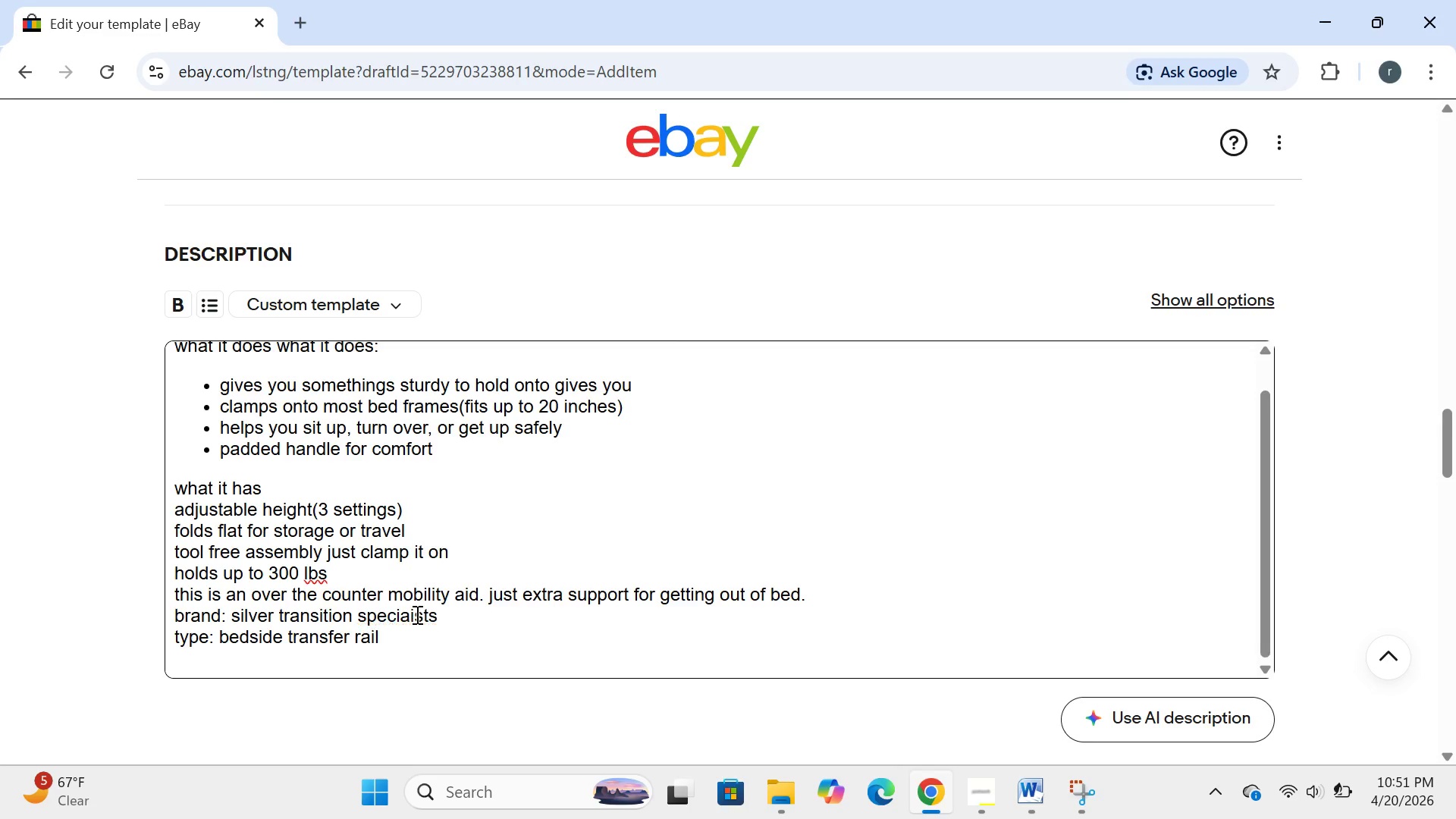 
key(Backspace)
 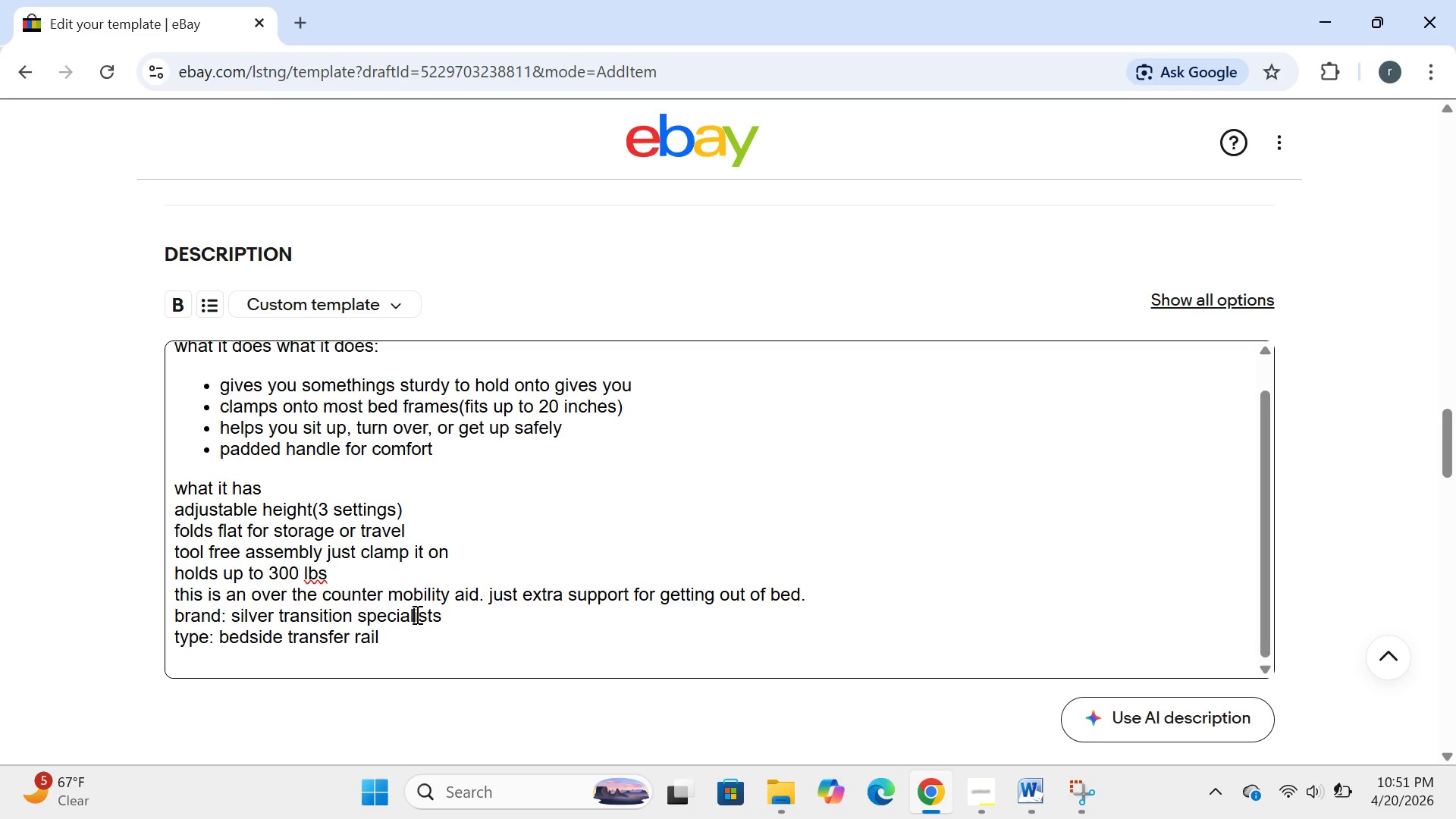 
key(L)
 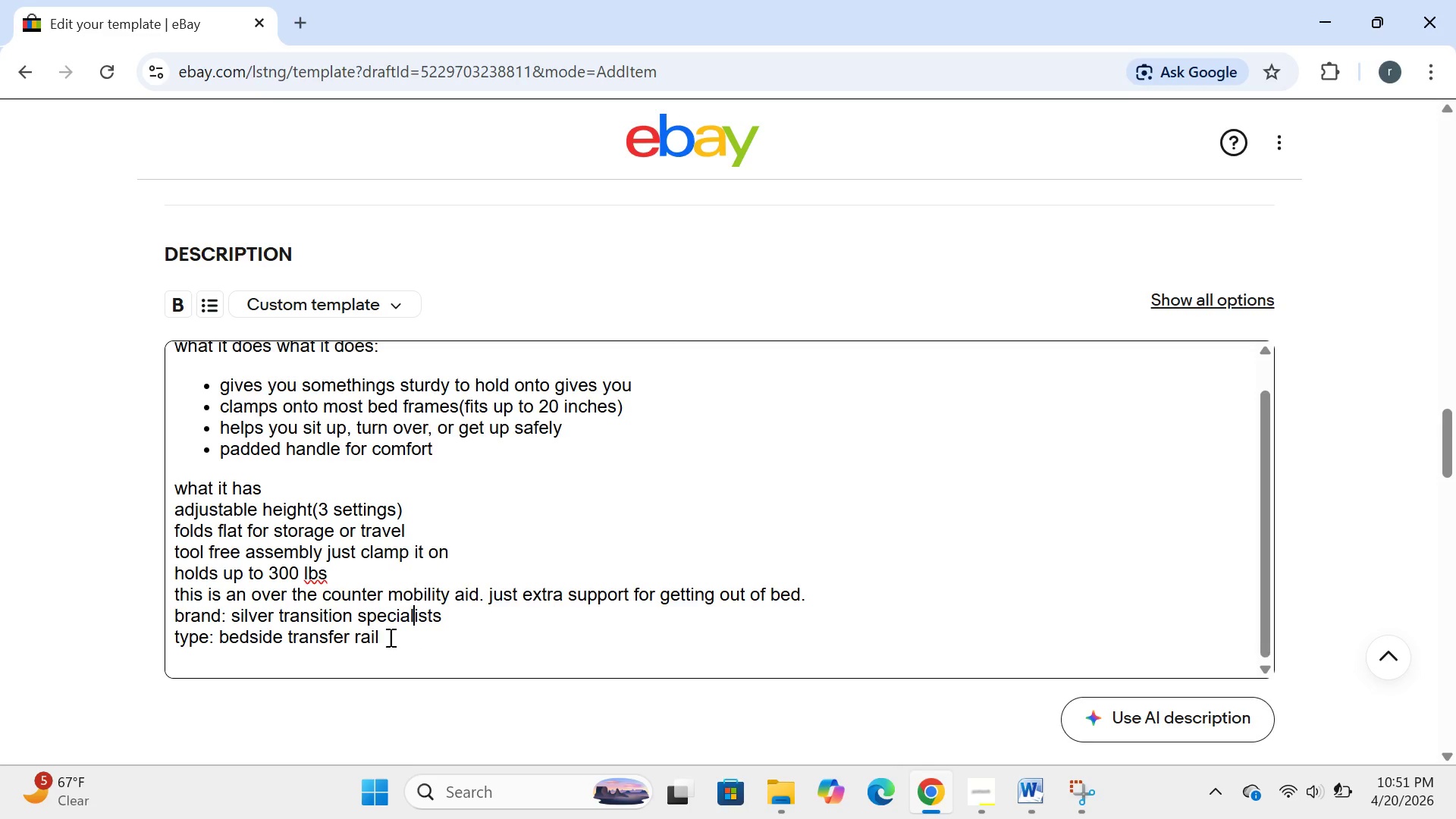 
left_click([389, 637])
 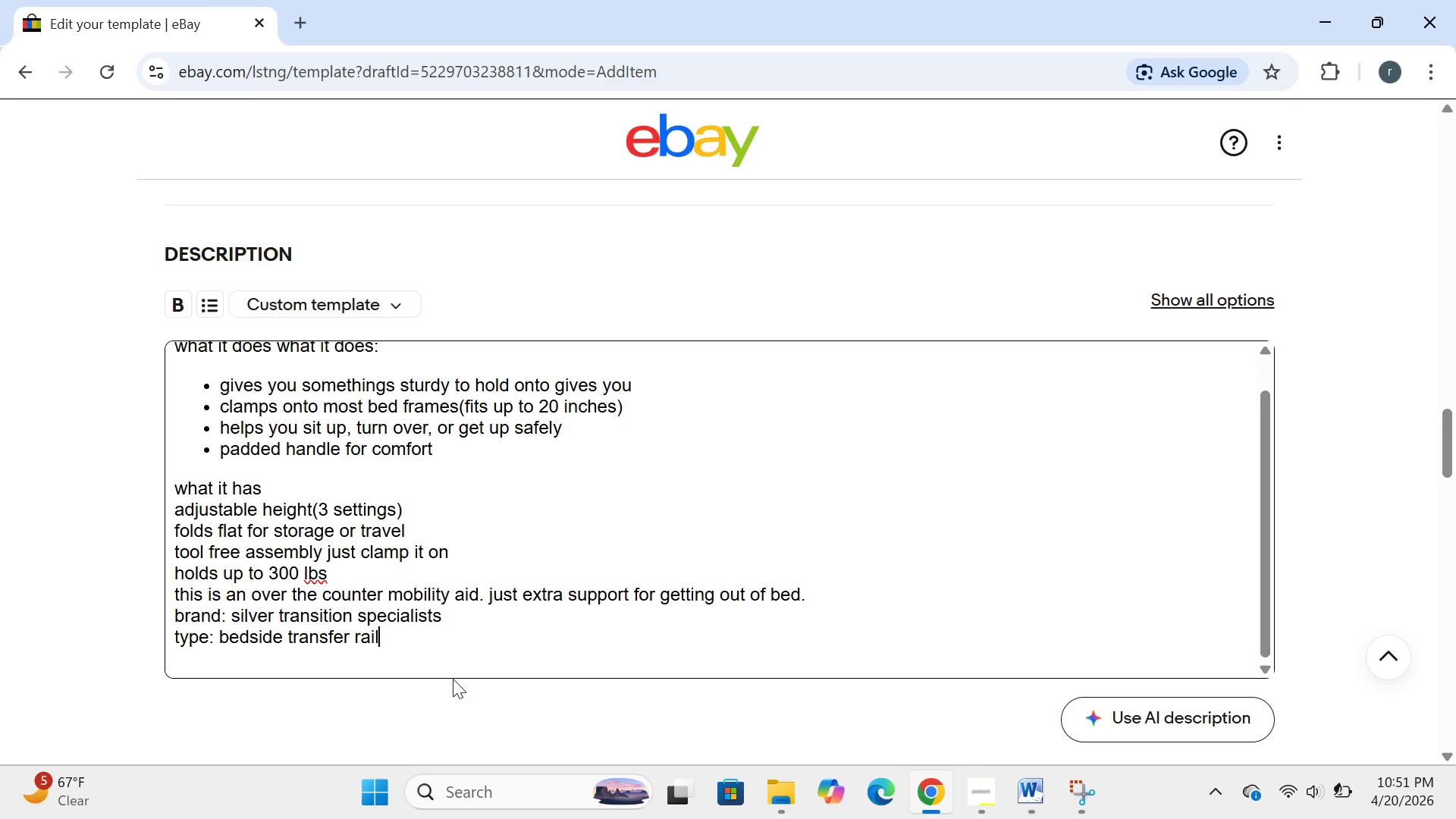 
key(Enter)
 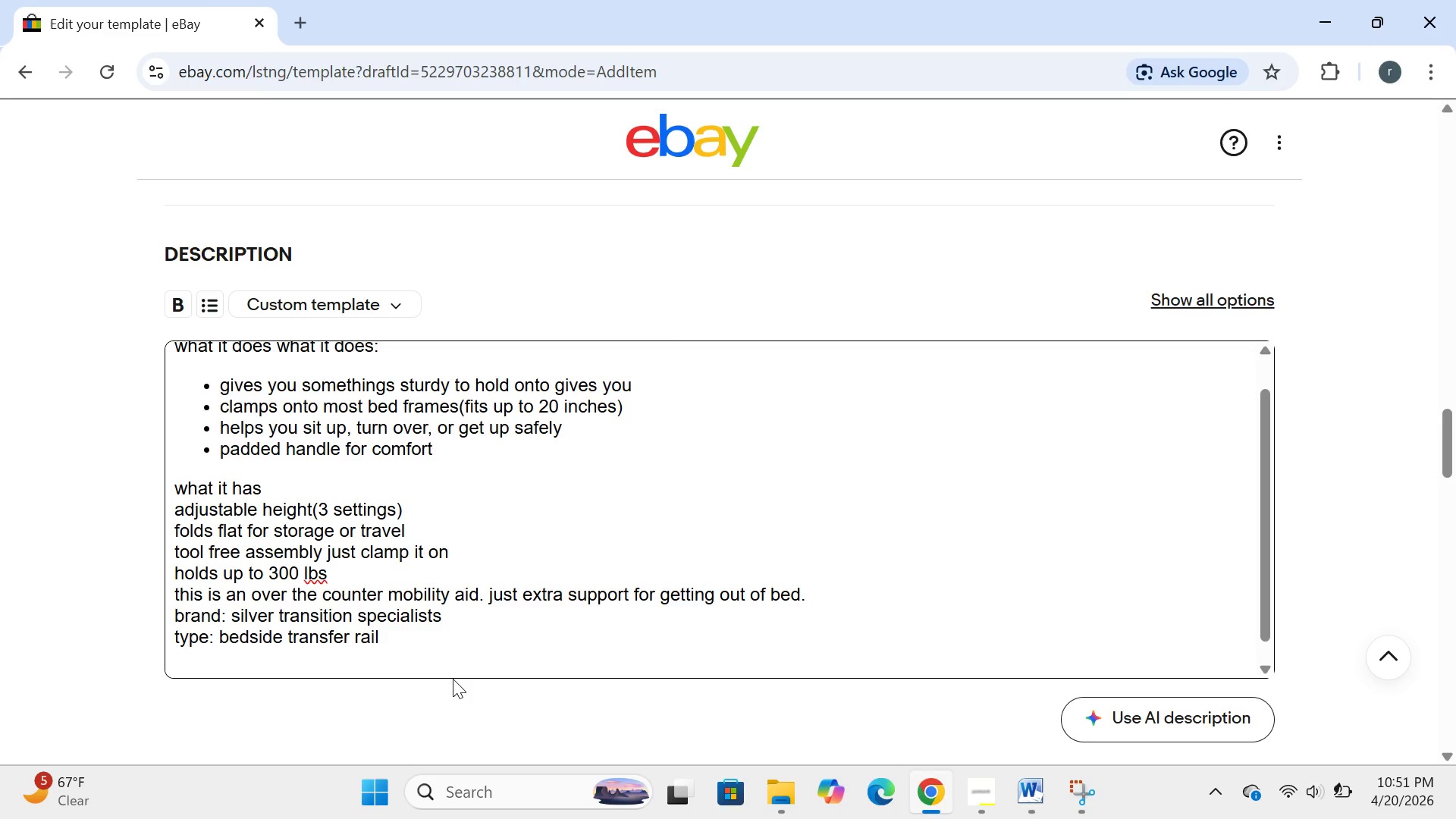 
type(features:adjustable height,folding design)